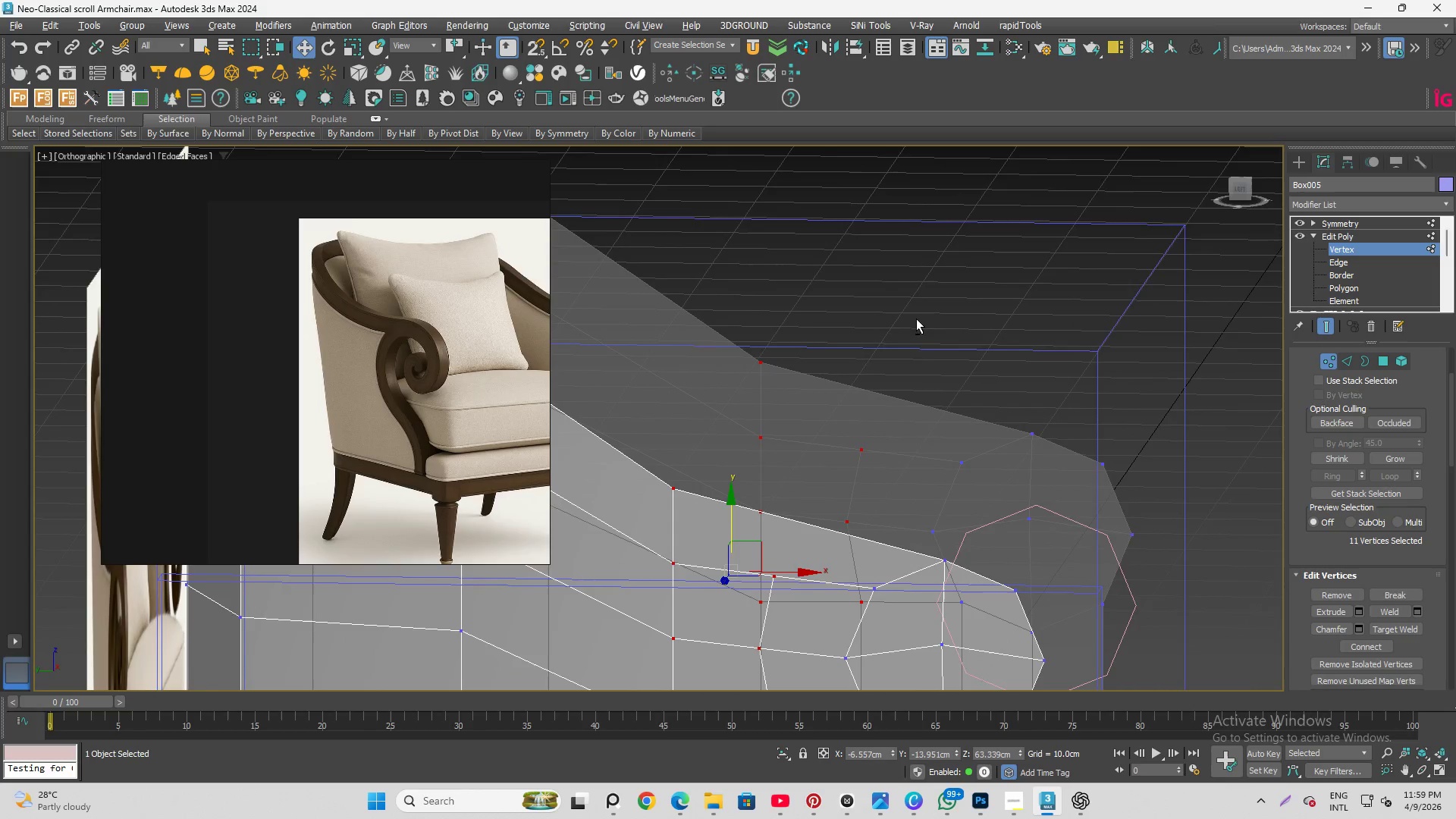 
key(Alt+AltLeft)
 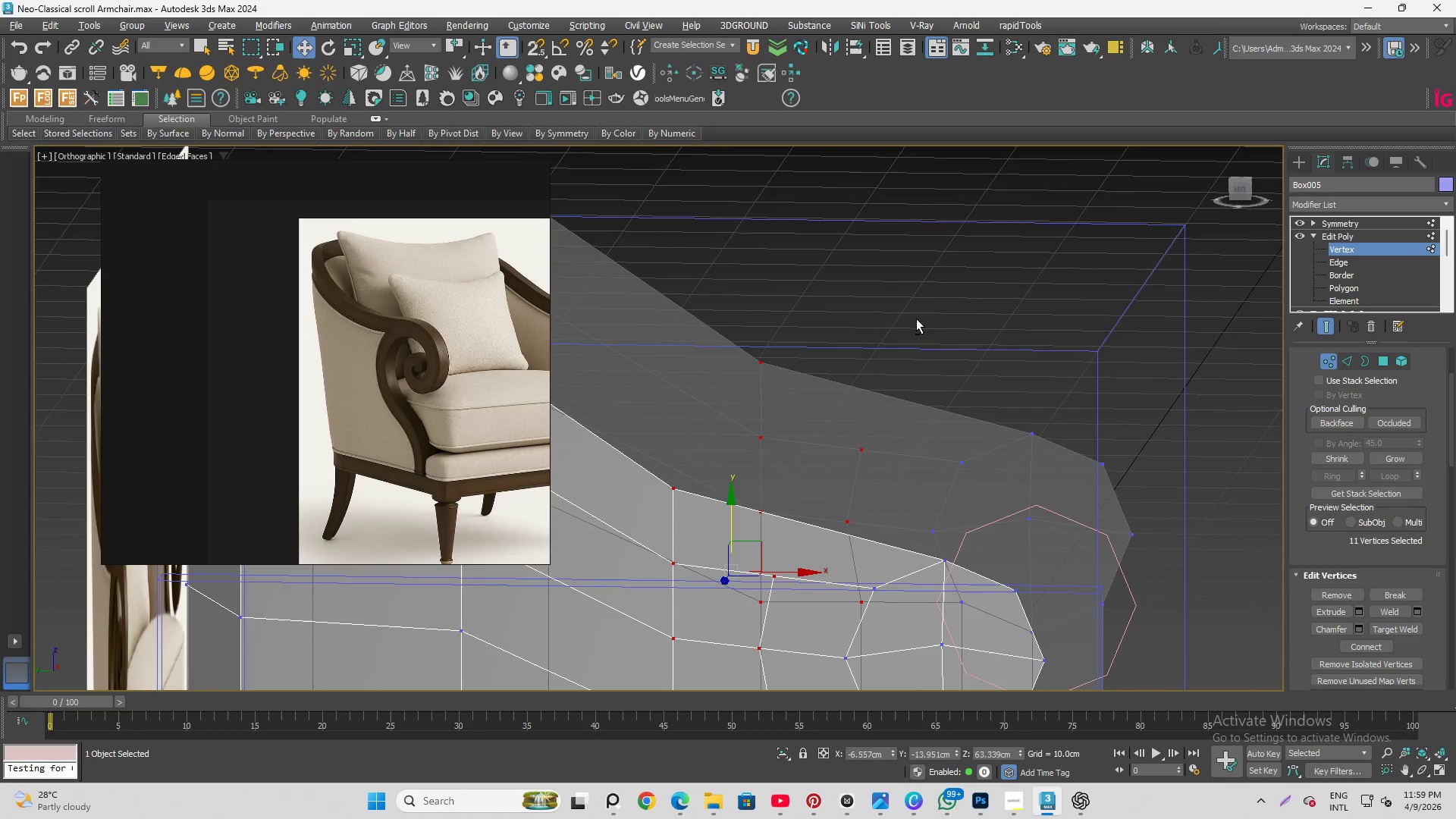 
key(Alt+AltLeft)
 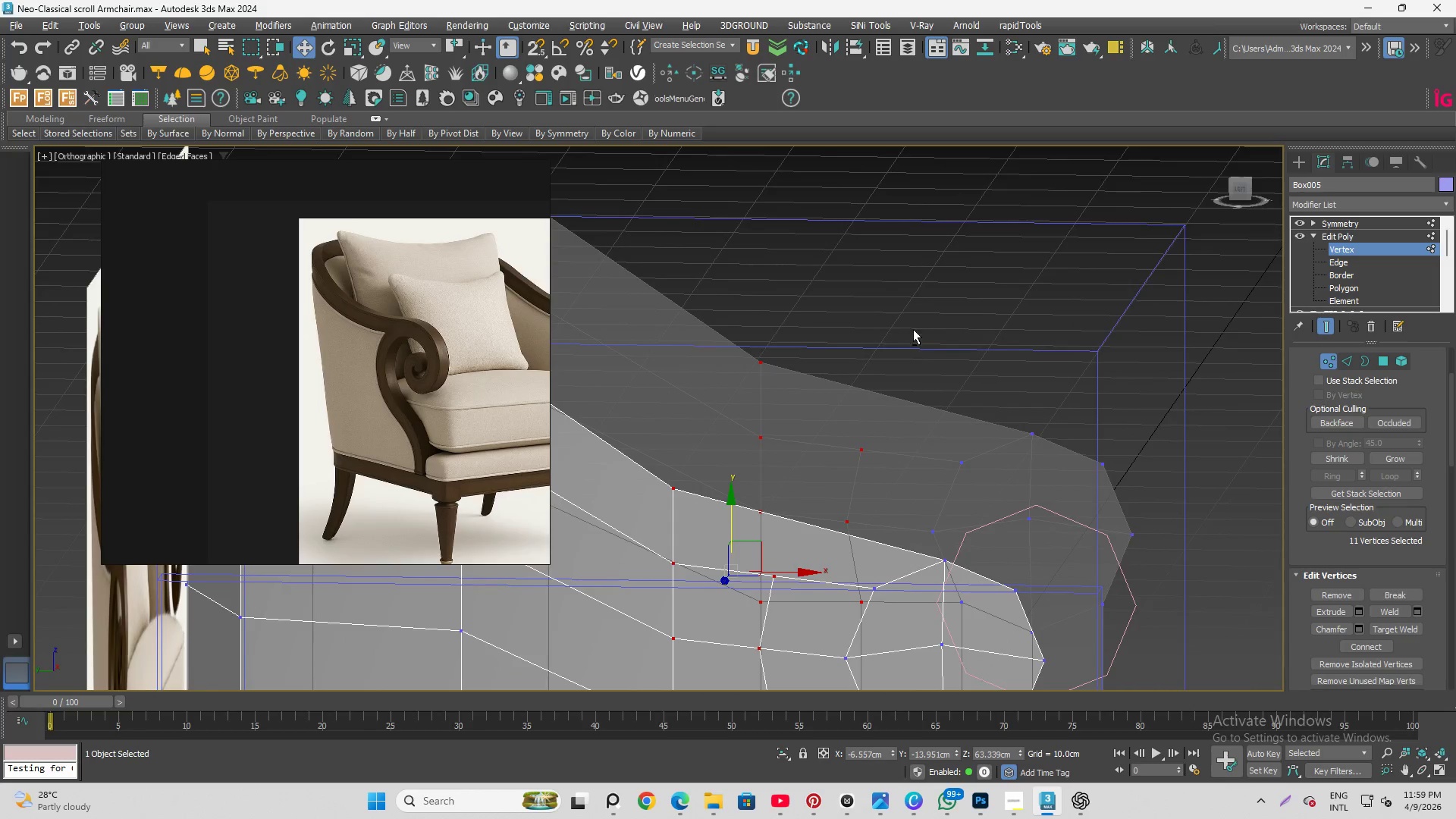 
key(Alt+AltLeft)
 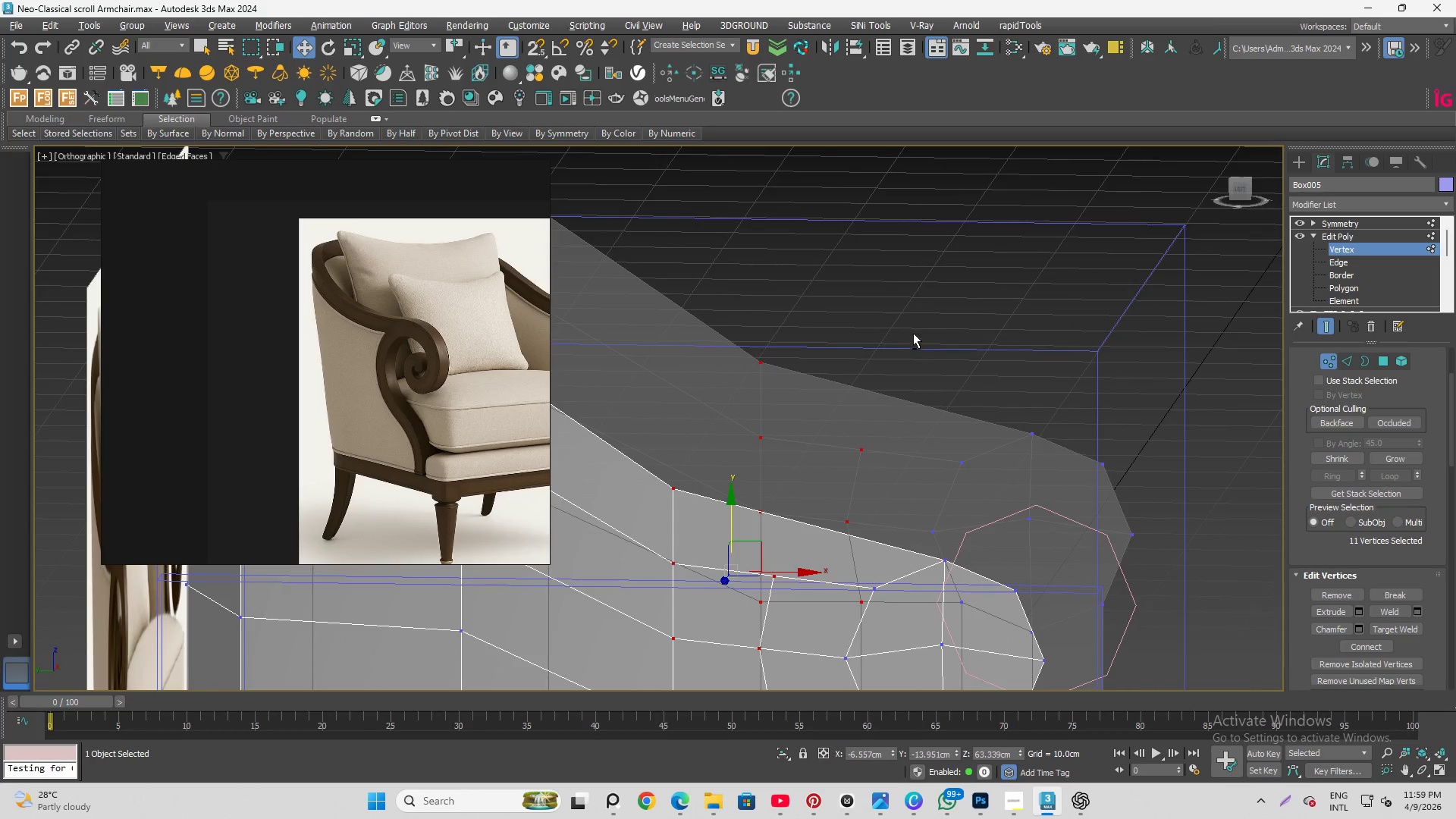 
key(Alt+AltLeft)
 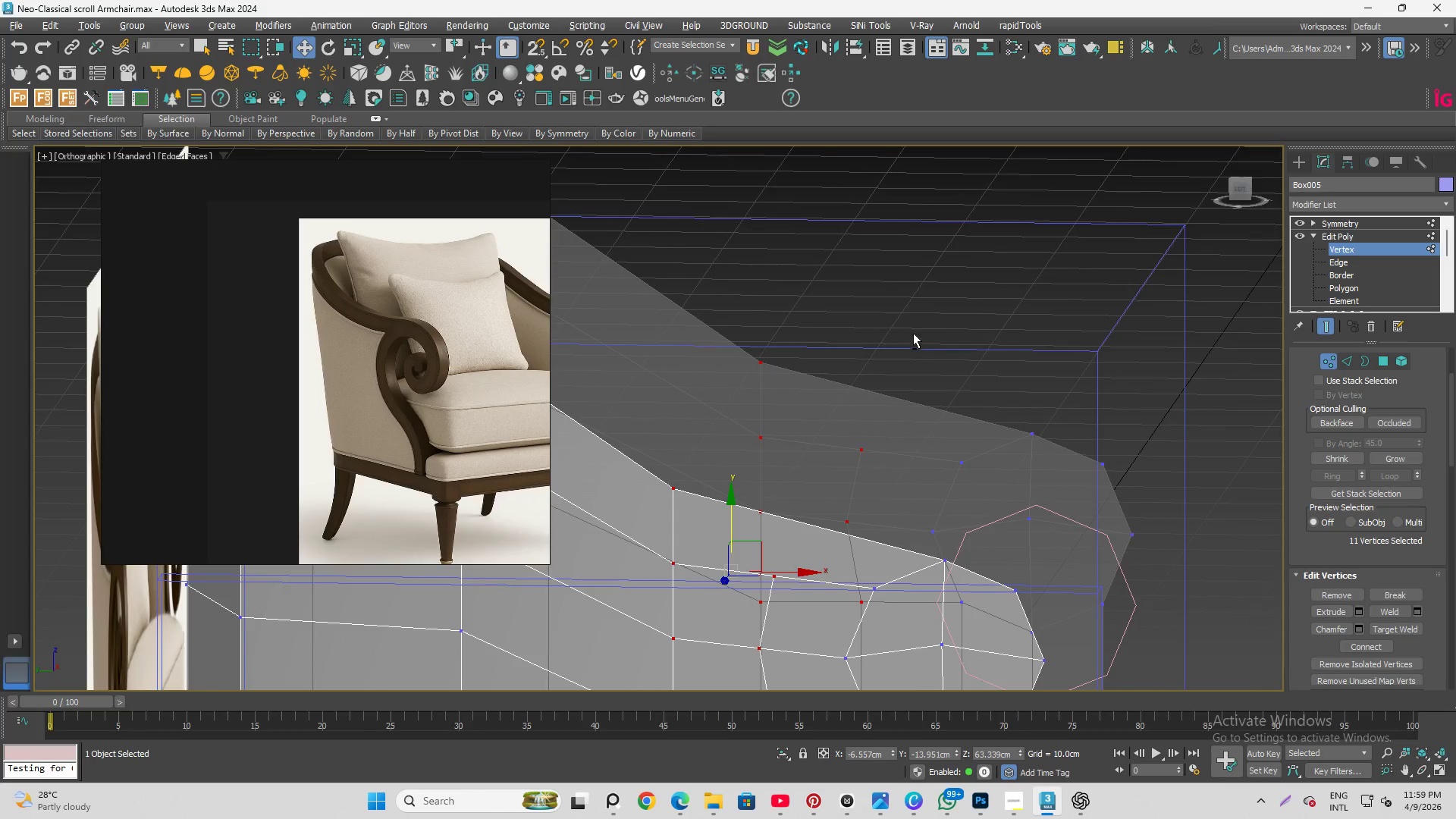 
key(Alt+AltLeft)
 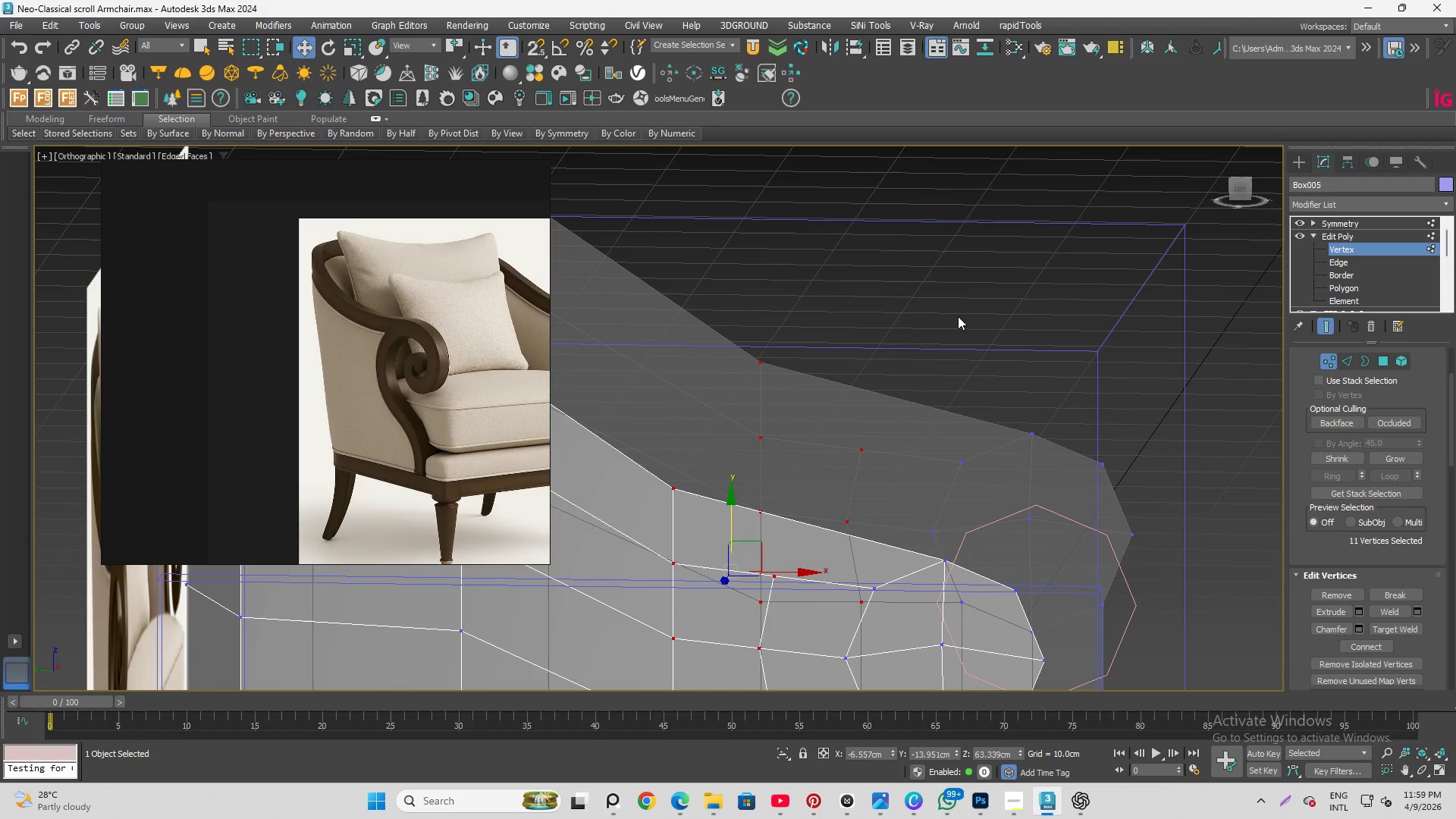 
key(Alt+AltLeft)
 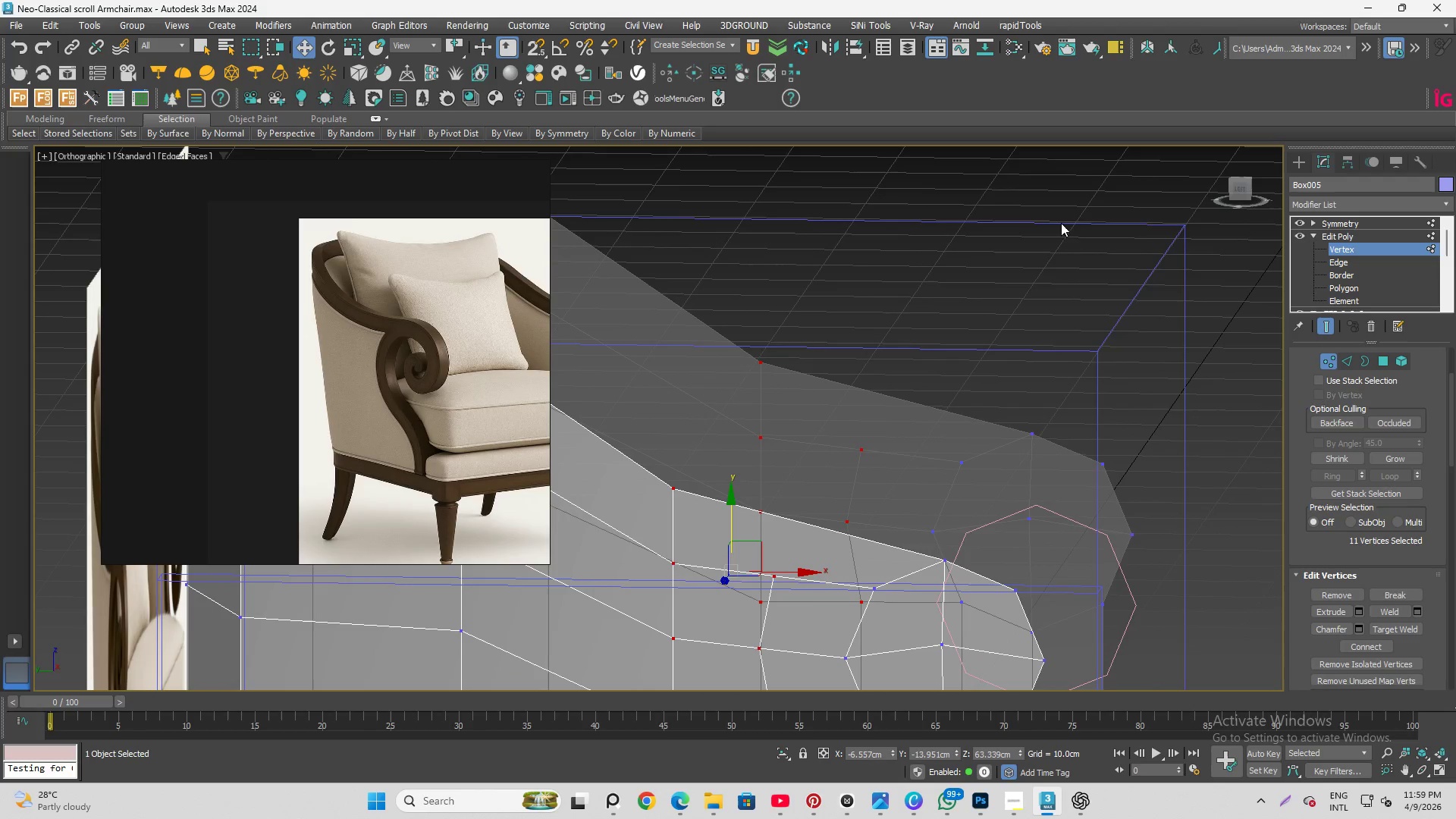 
left_click([1062, 221])
 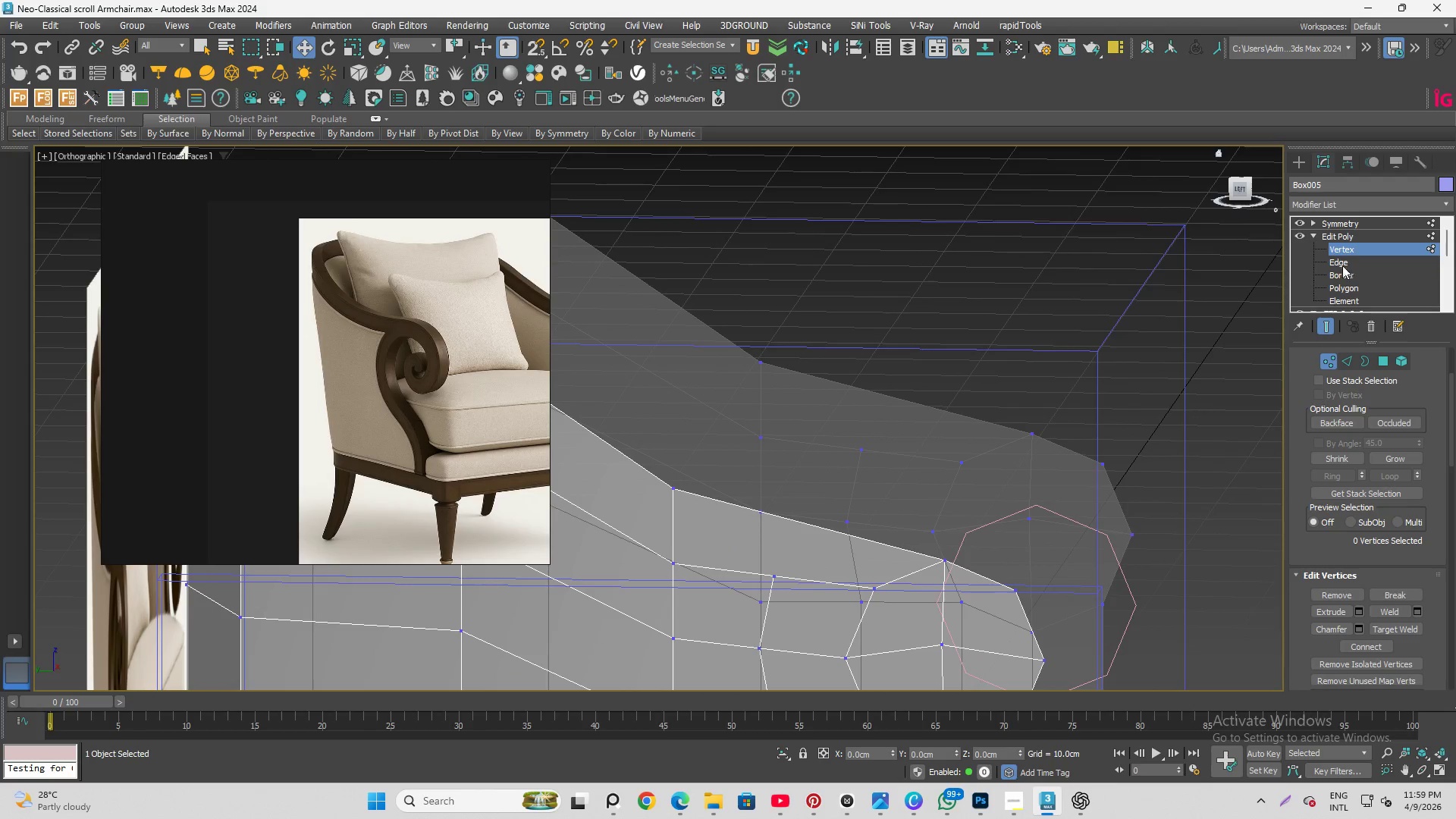 
key(Control+A)
 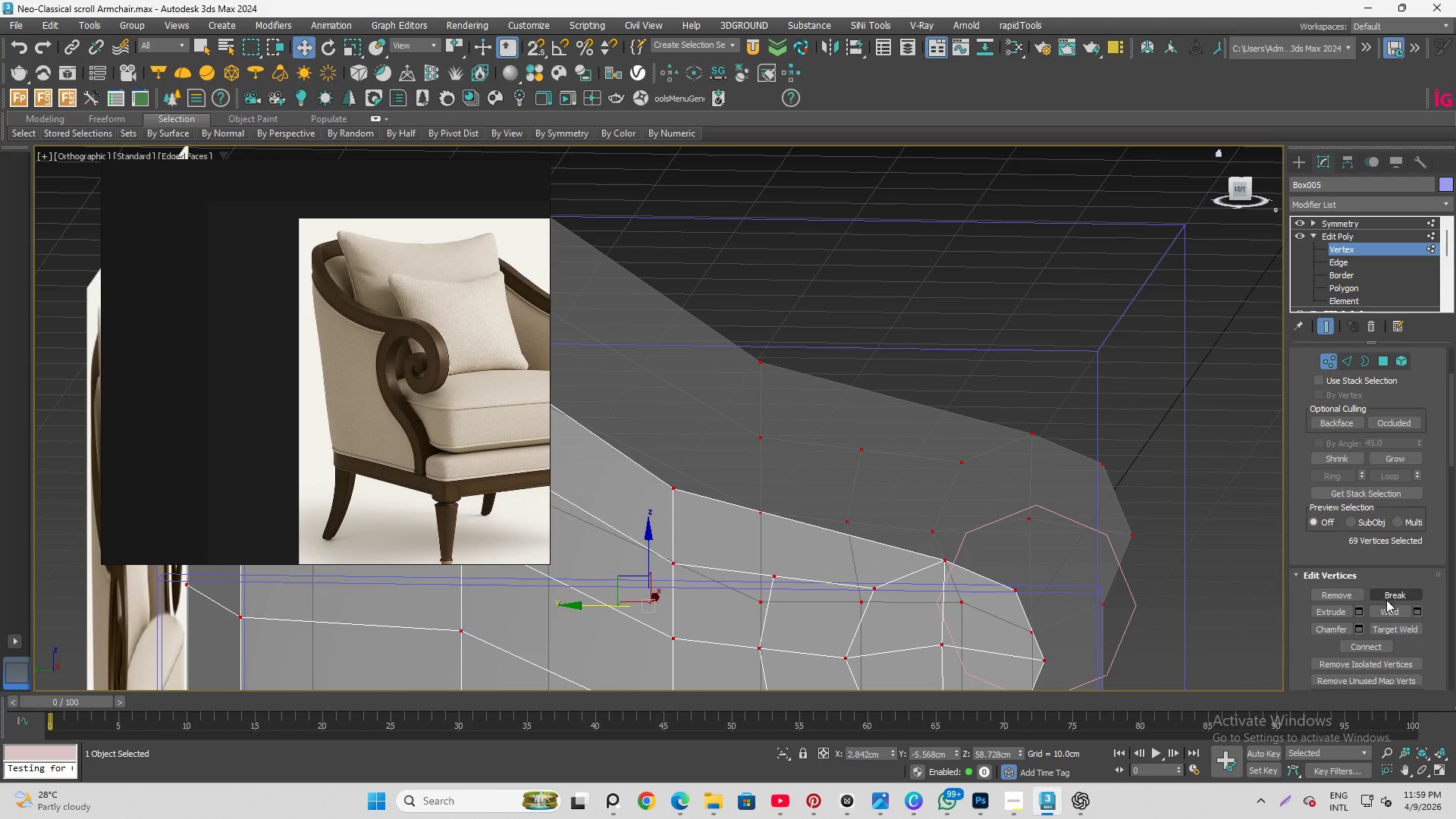 
left_click([1394, 607])
 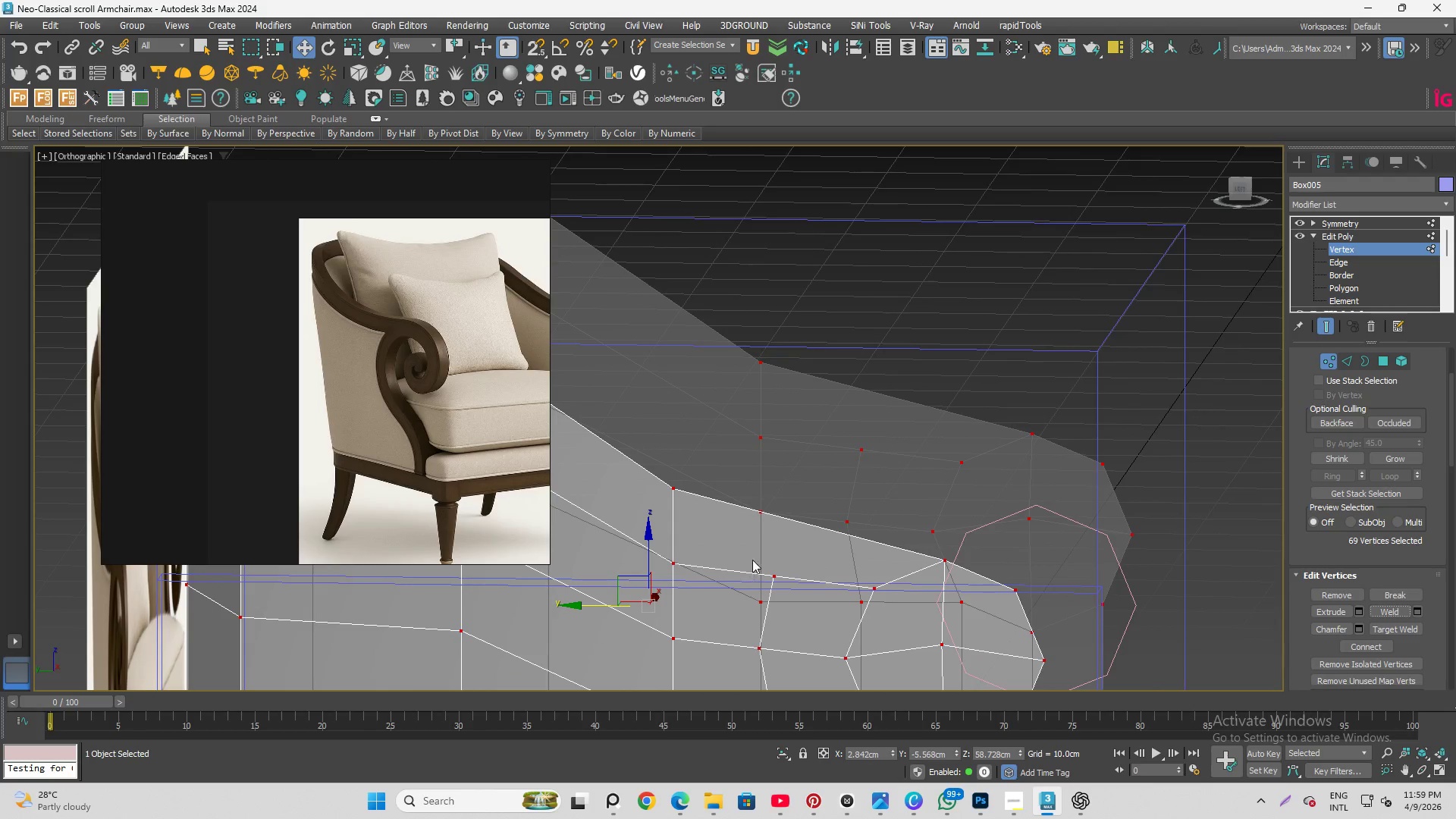 
key(Alt+C)
 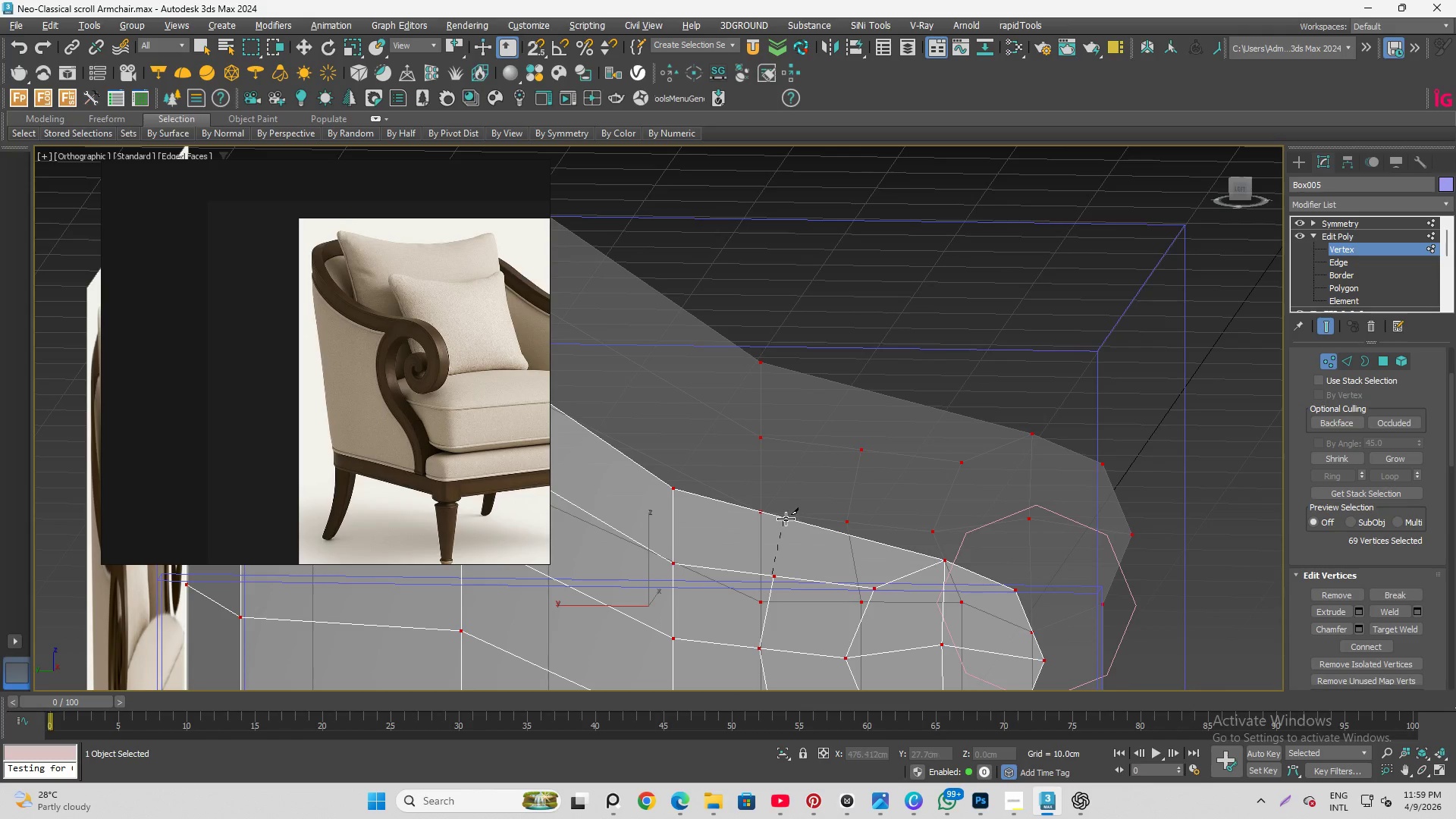 
left_click([799, 523])
 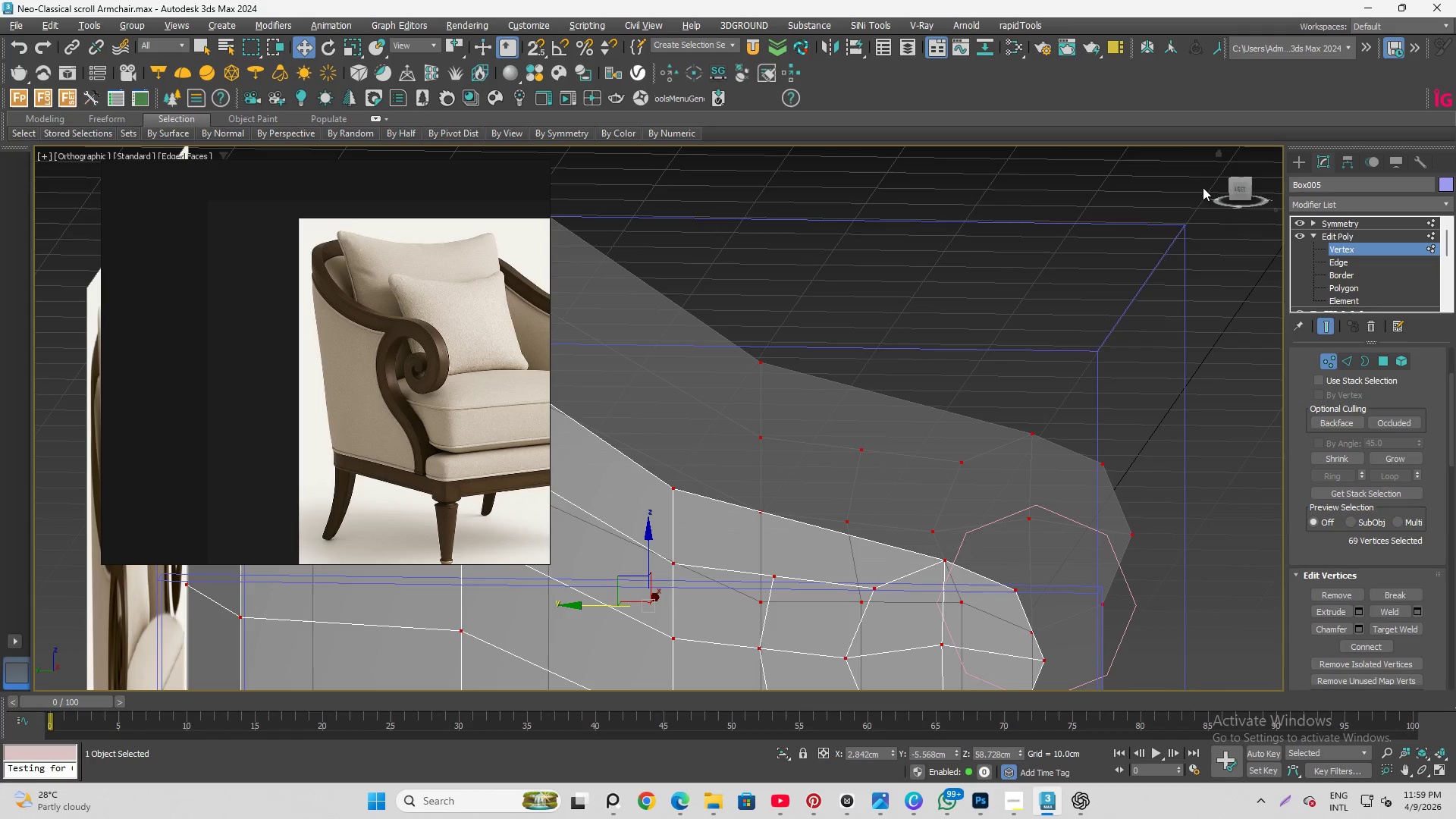 
left_click([1239, 187])
 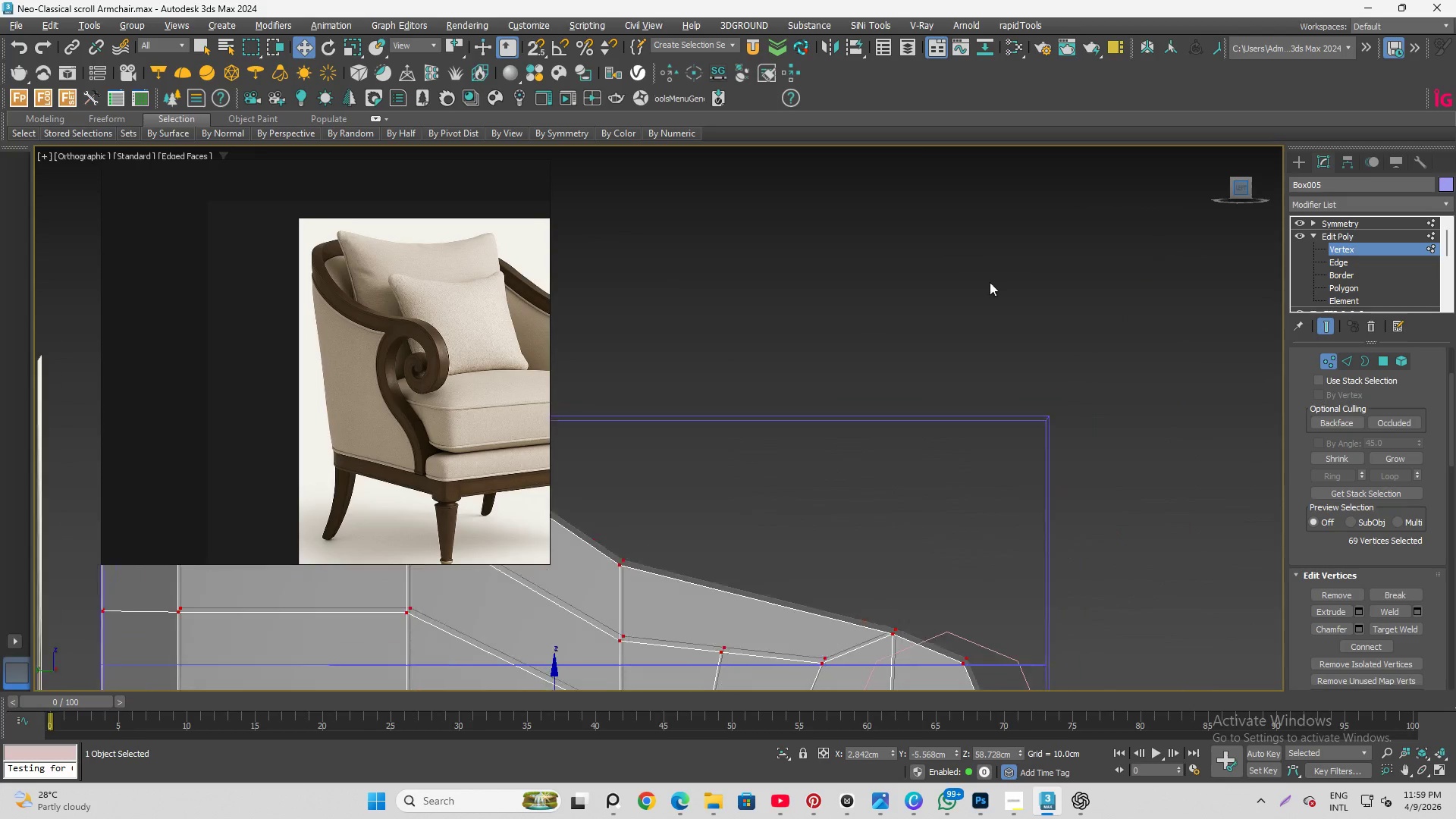 
scroll: coordinate [946, 290], scroll_direction: down, amount: 3.0
 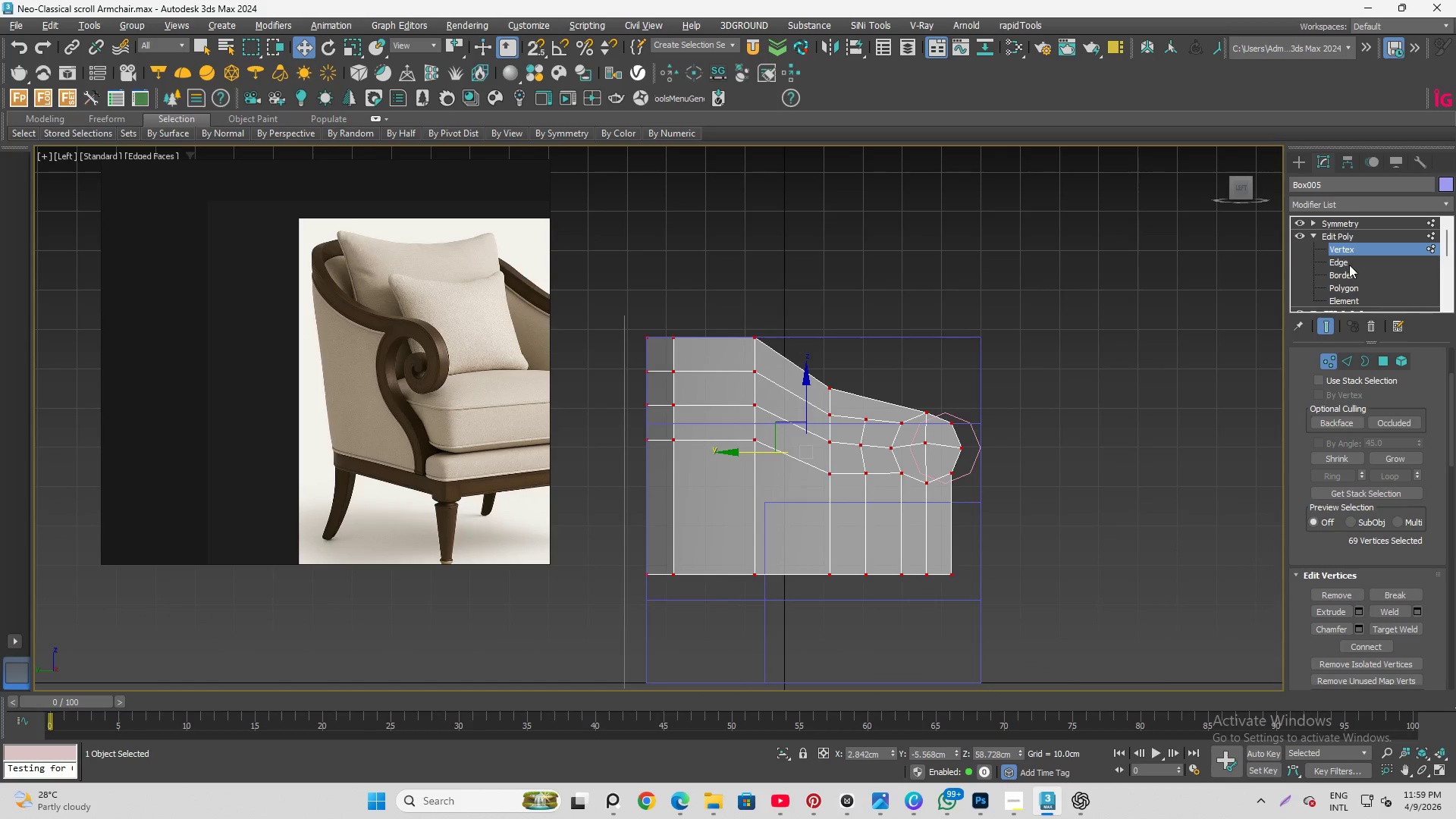 
left_click([1350, 265])
 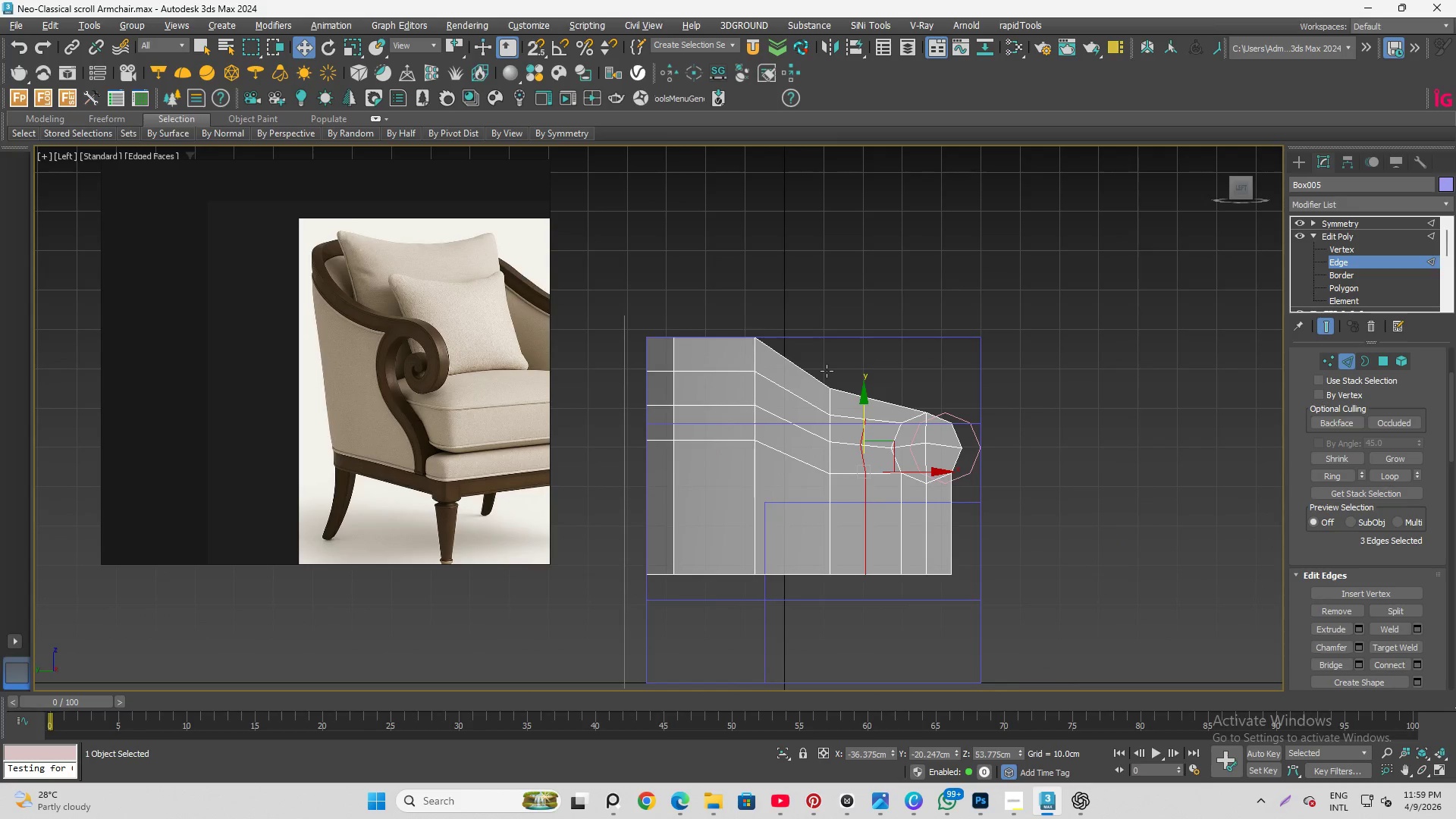 
scroll: coordinate [875, 412], scroll_direction: up, amount: 5.0
 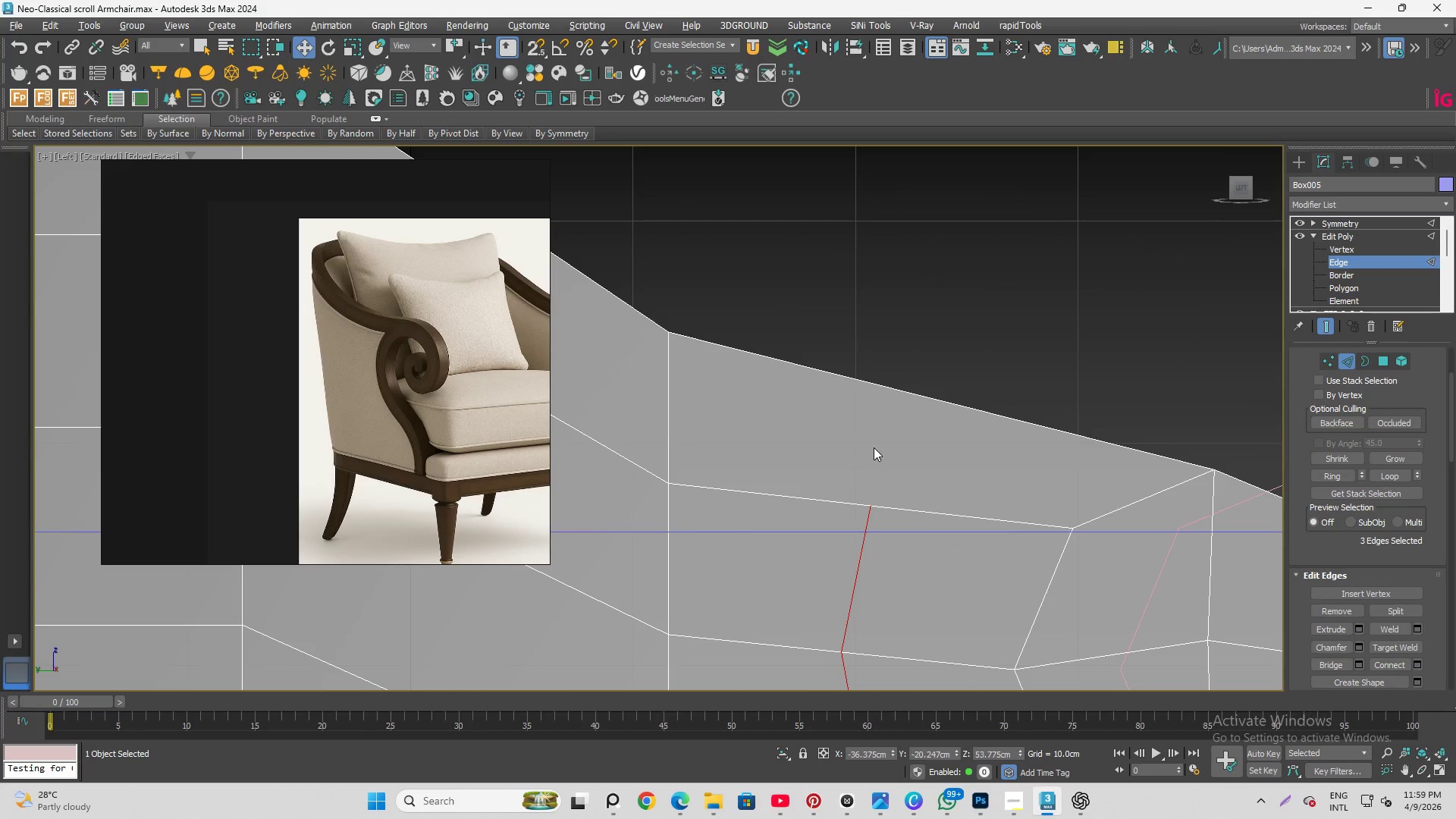 
key(Q)
 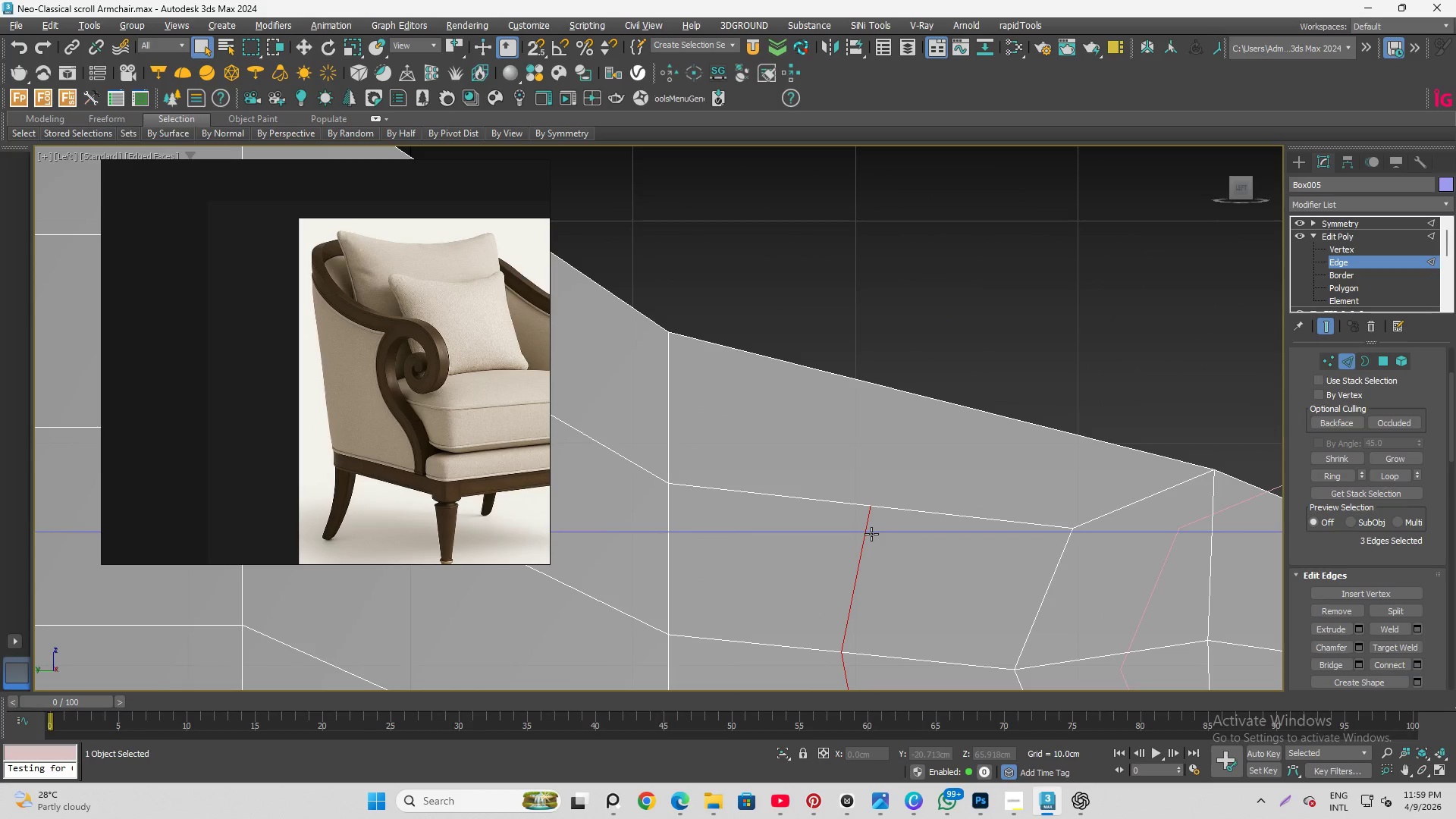 
left_click([871, 535])
 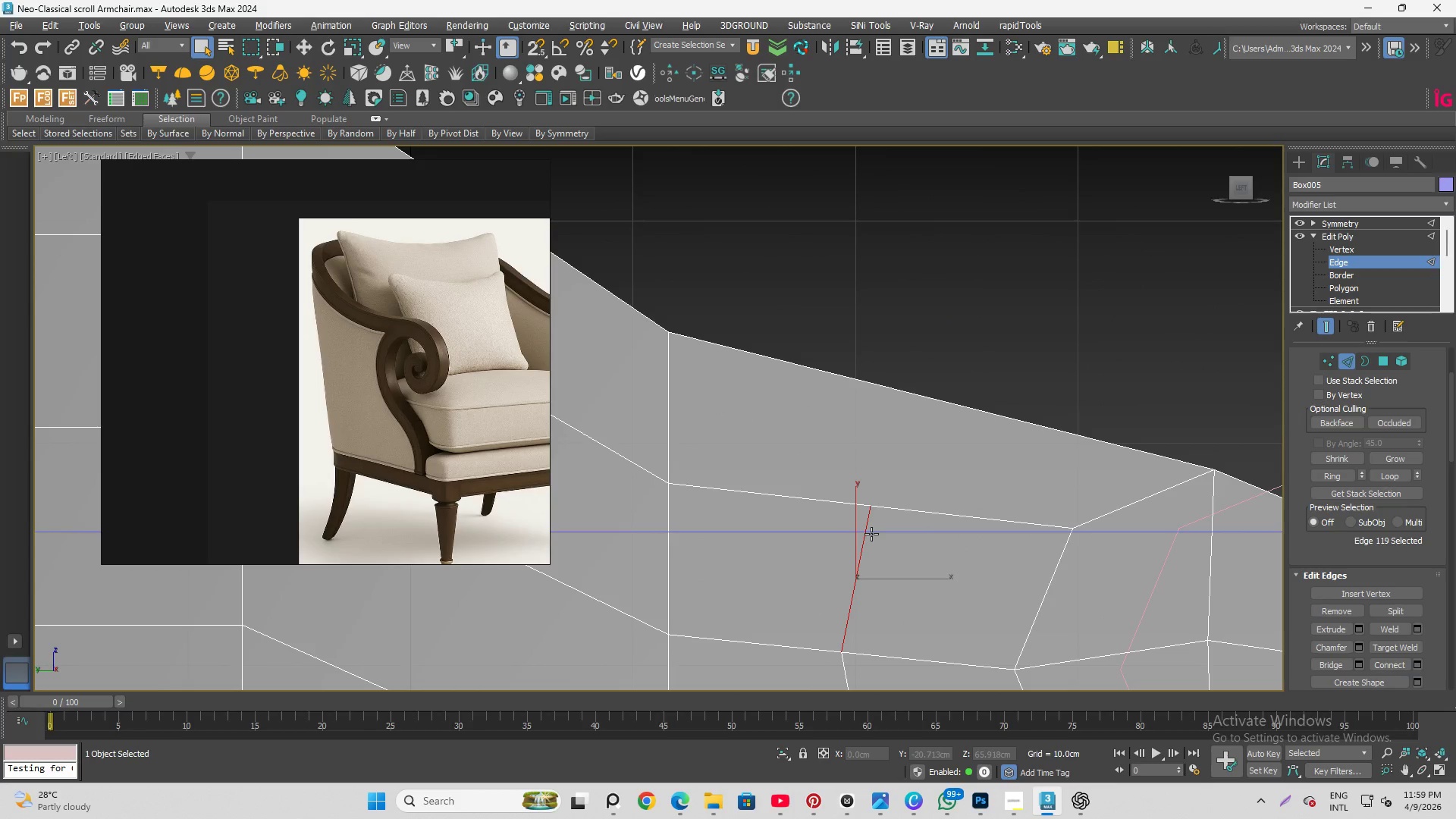 
key(Control+Backspace)
 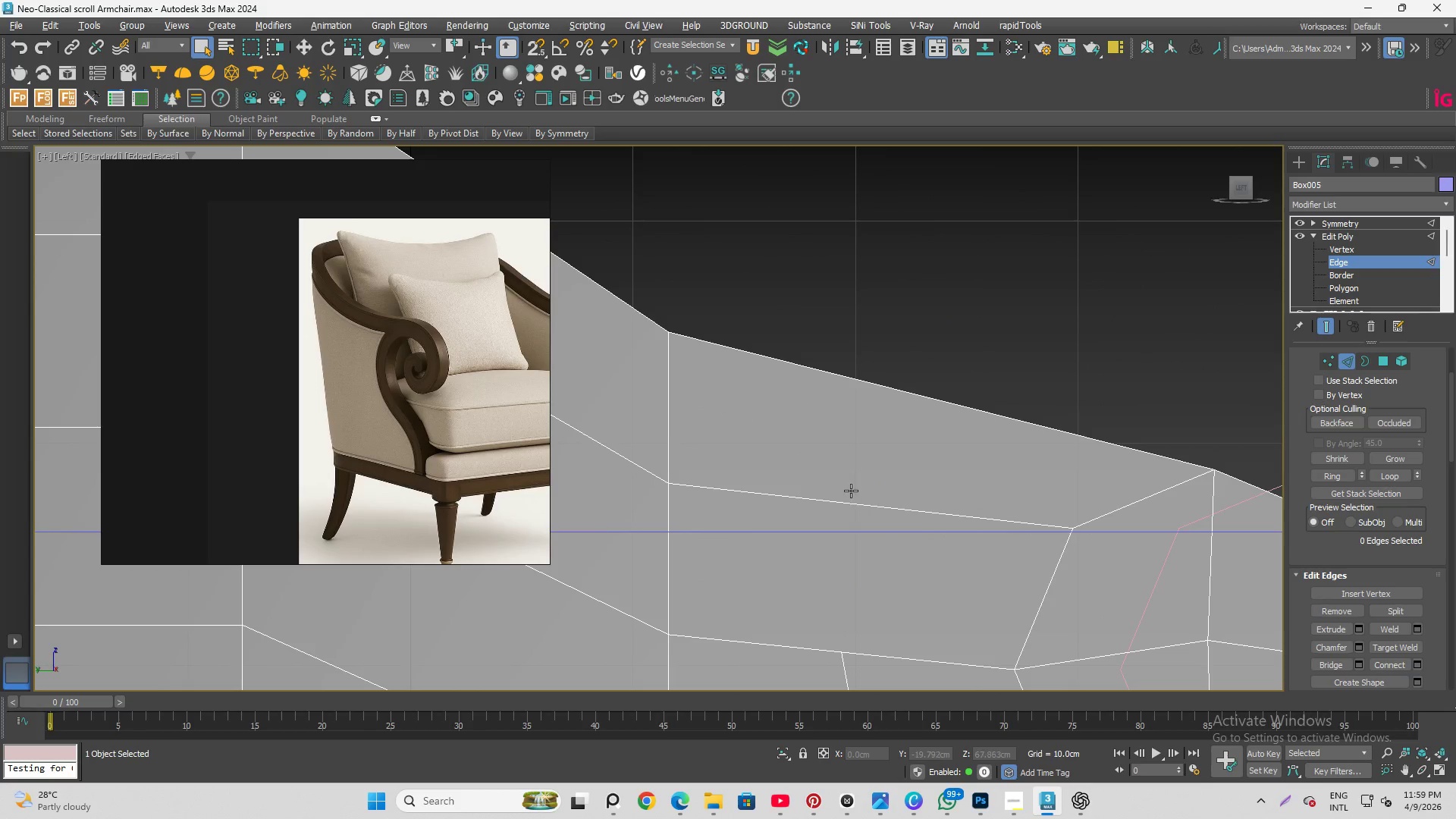 
left_click([857, 503])
 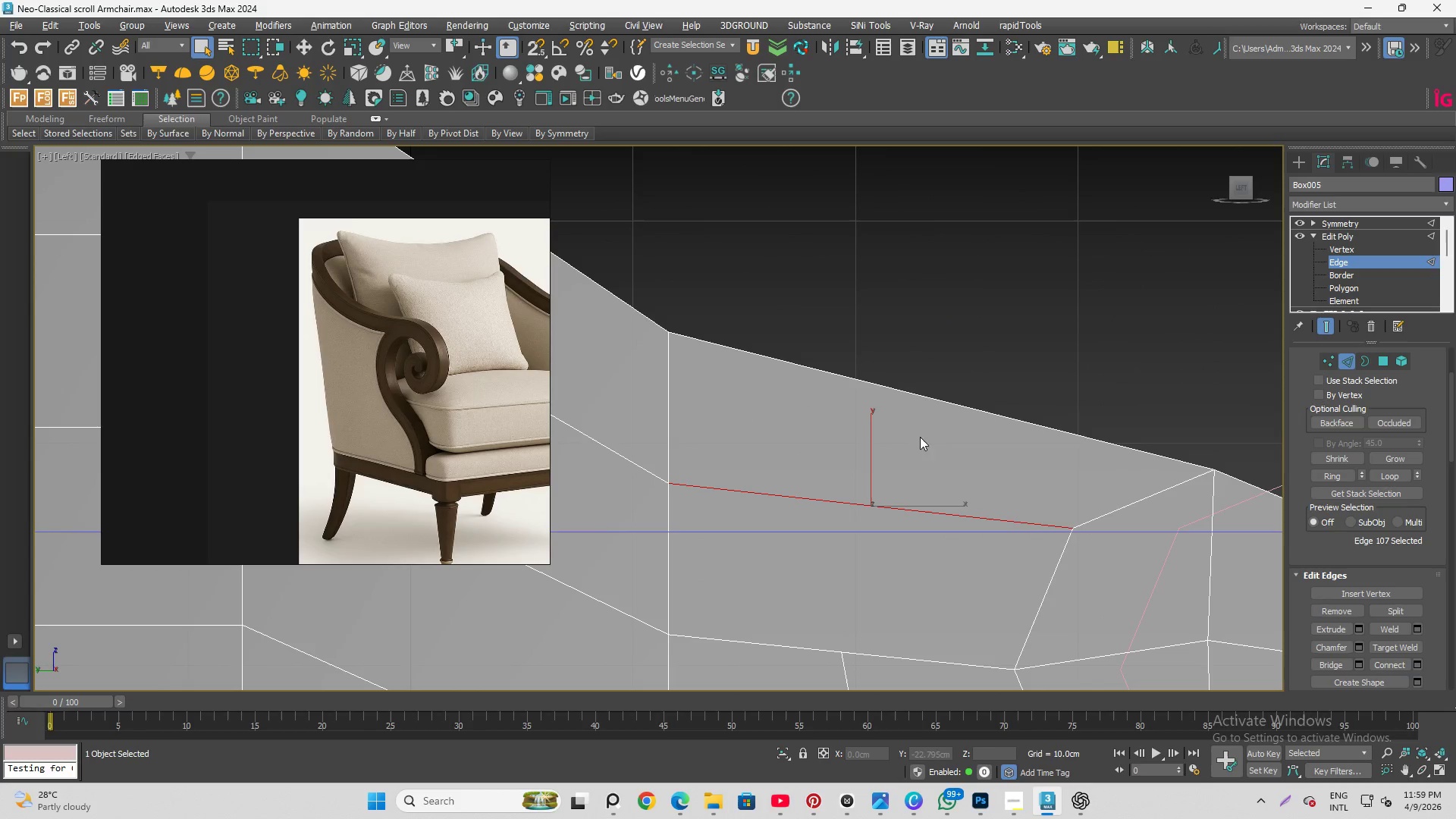 
hold_key(key=ControlLeft, duration=0.48)
left_click([931, 398])
 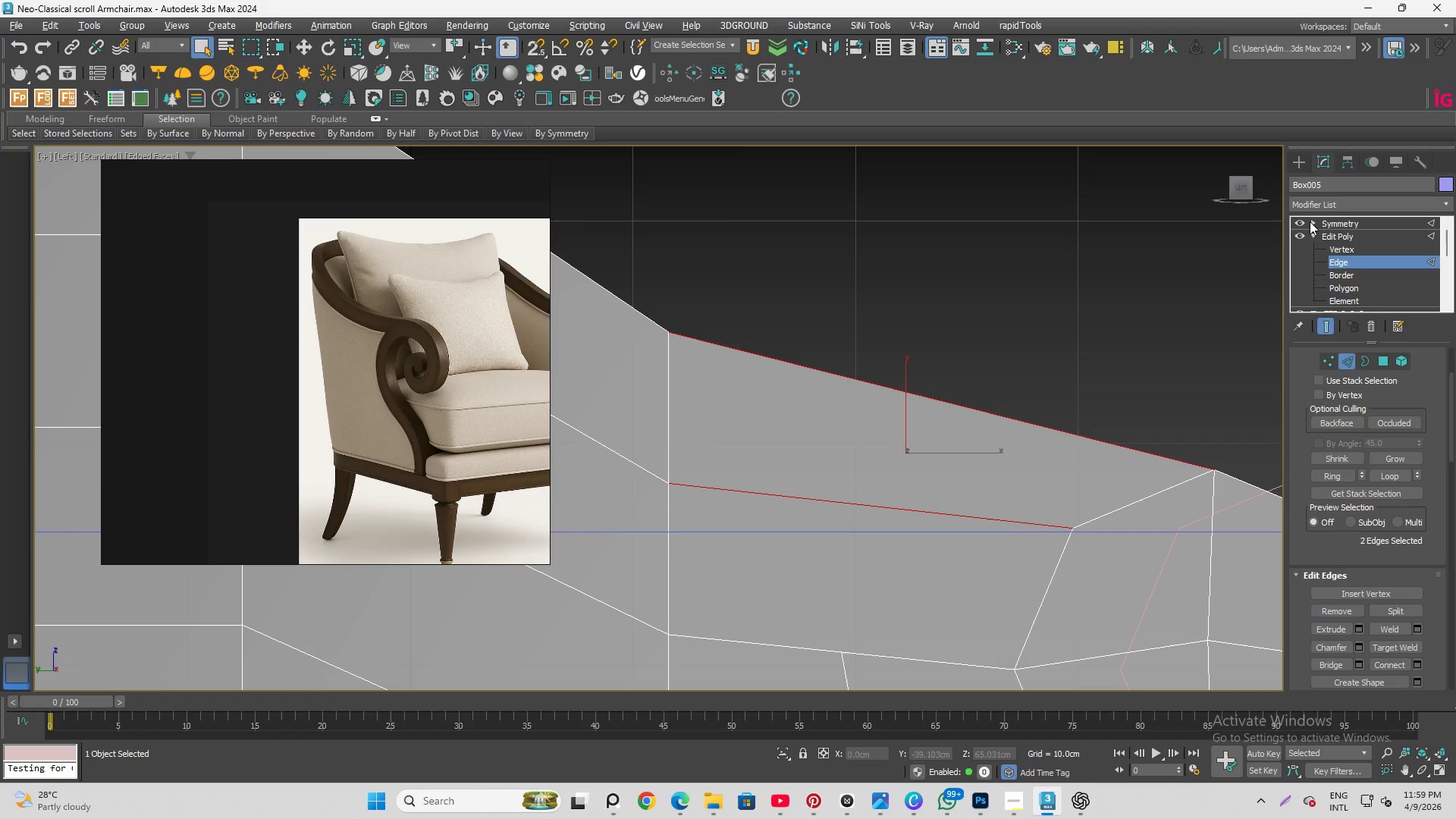 
left_click([1351, 251])
 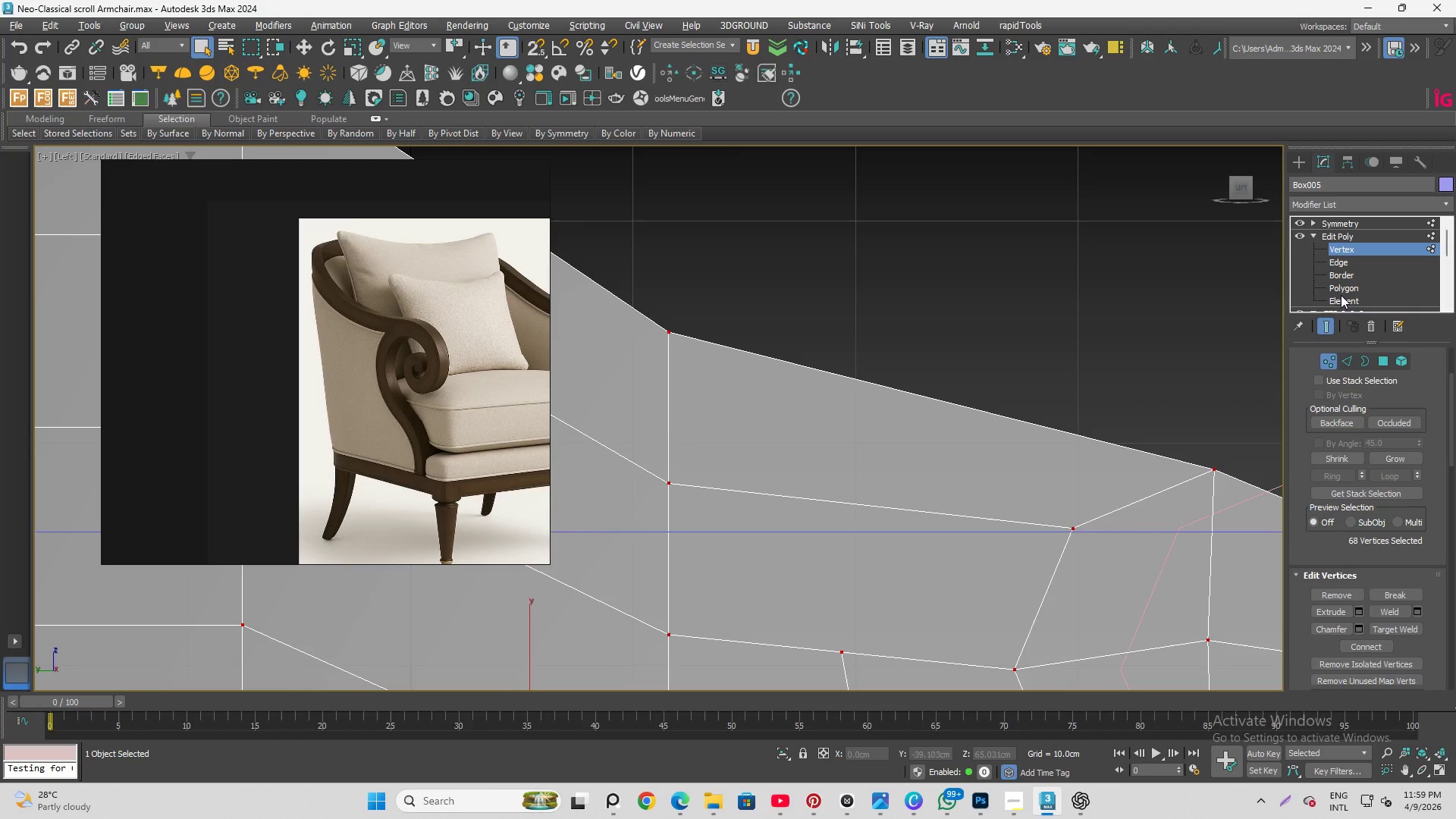 
left_click([1342, 262])
 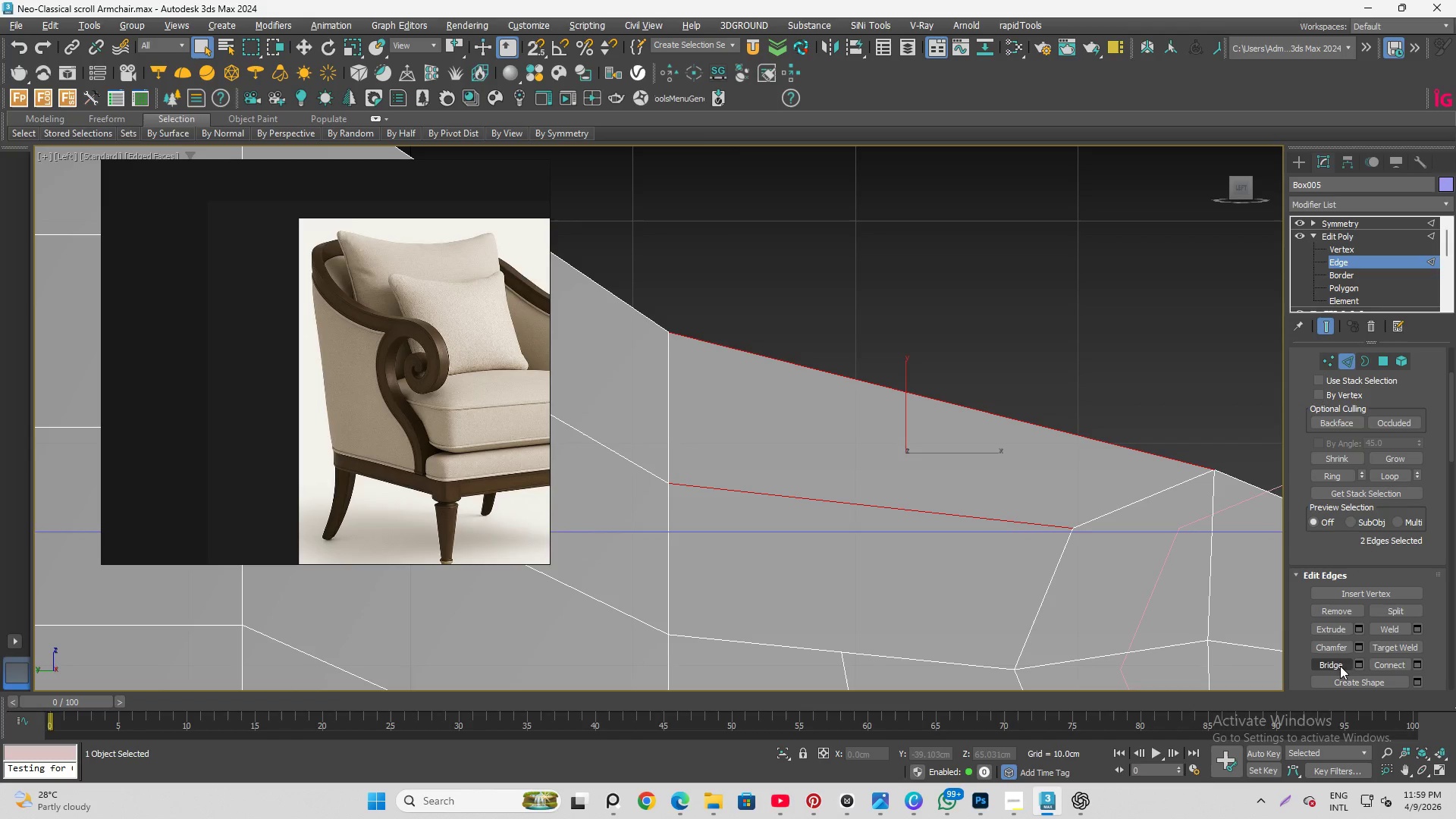 
left_click([1396, 662])
 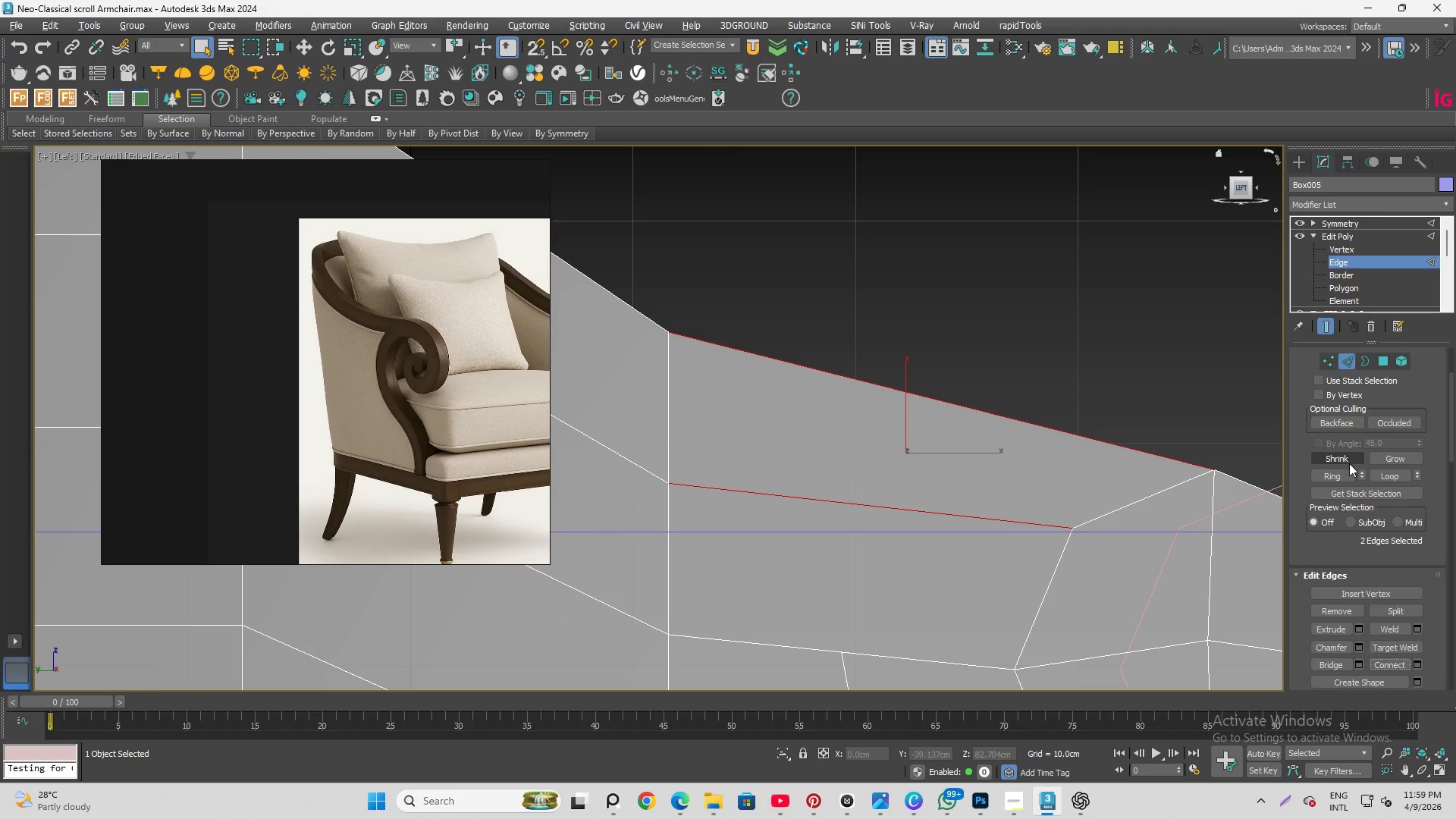 
scroll: coordinate [1307, 491], scroll_direction: up, amount: 6.0
 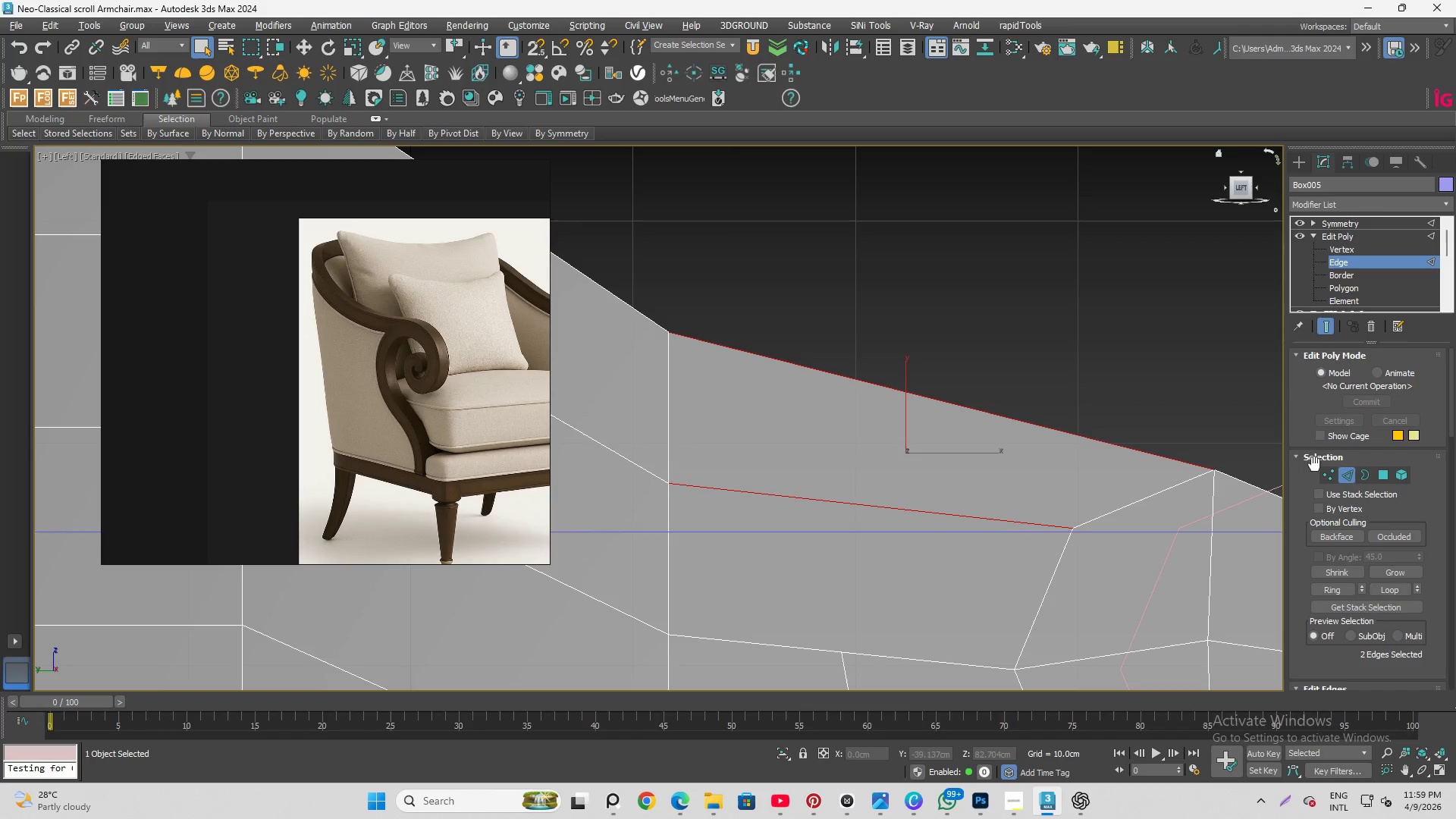 
key(Control+A)
 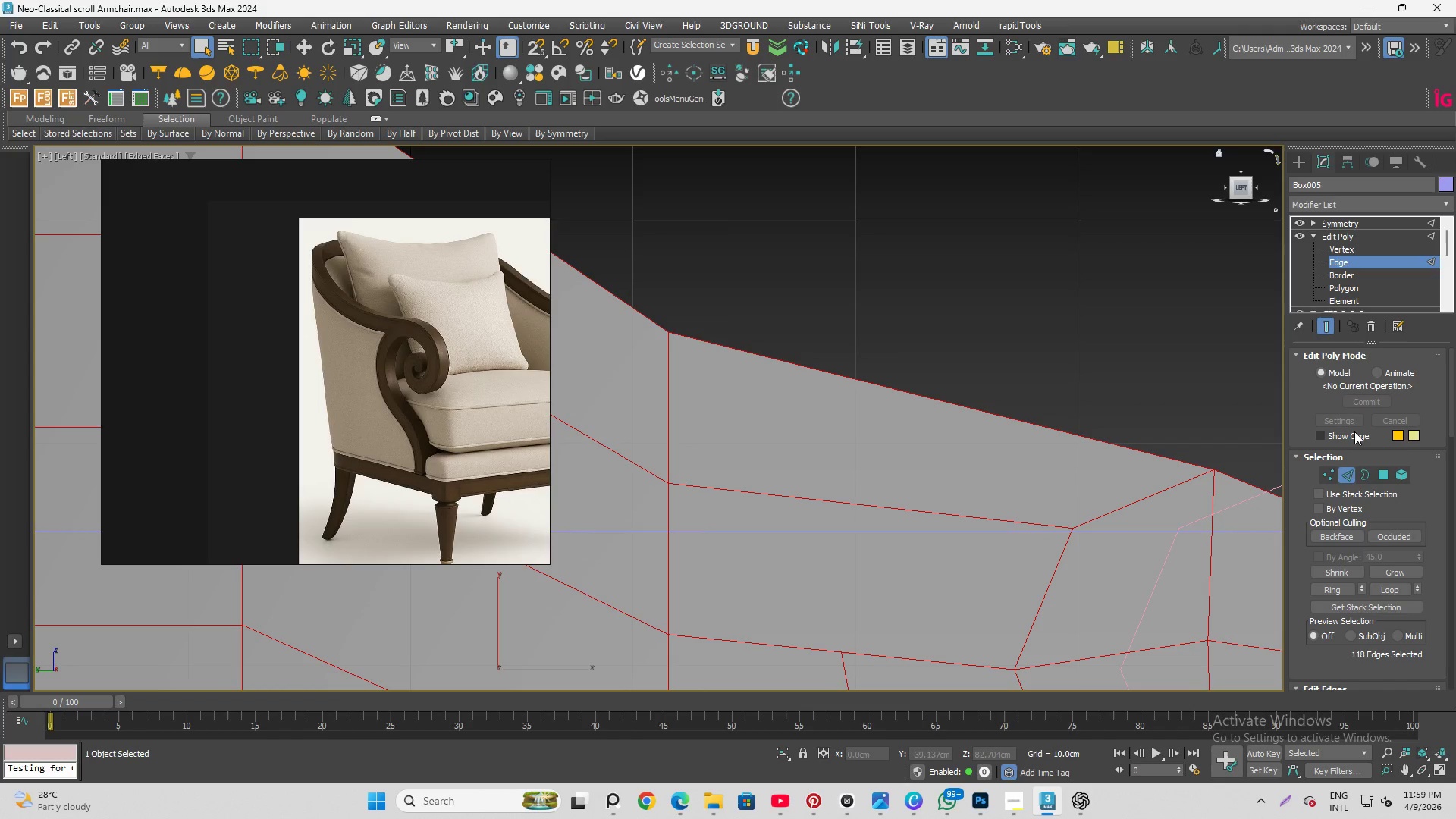 
scroll: coordinate [1354, 431], scroll_direction: up, amount: 5.0
 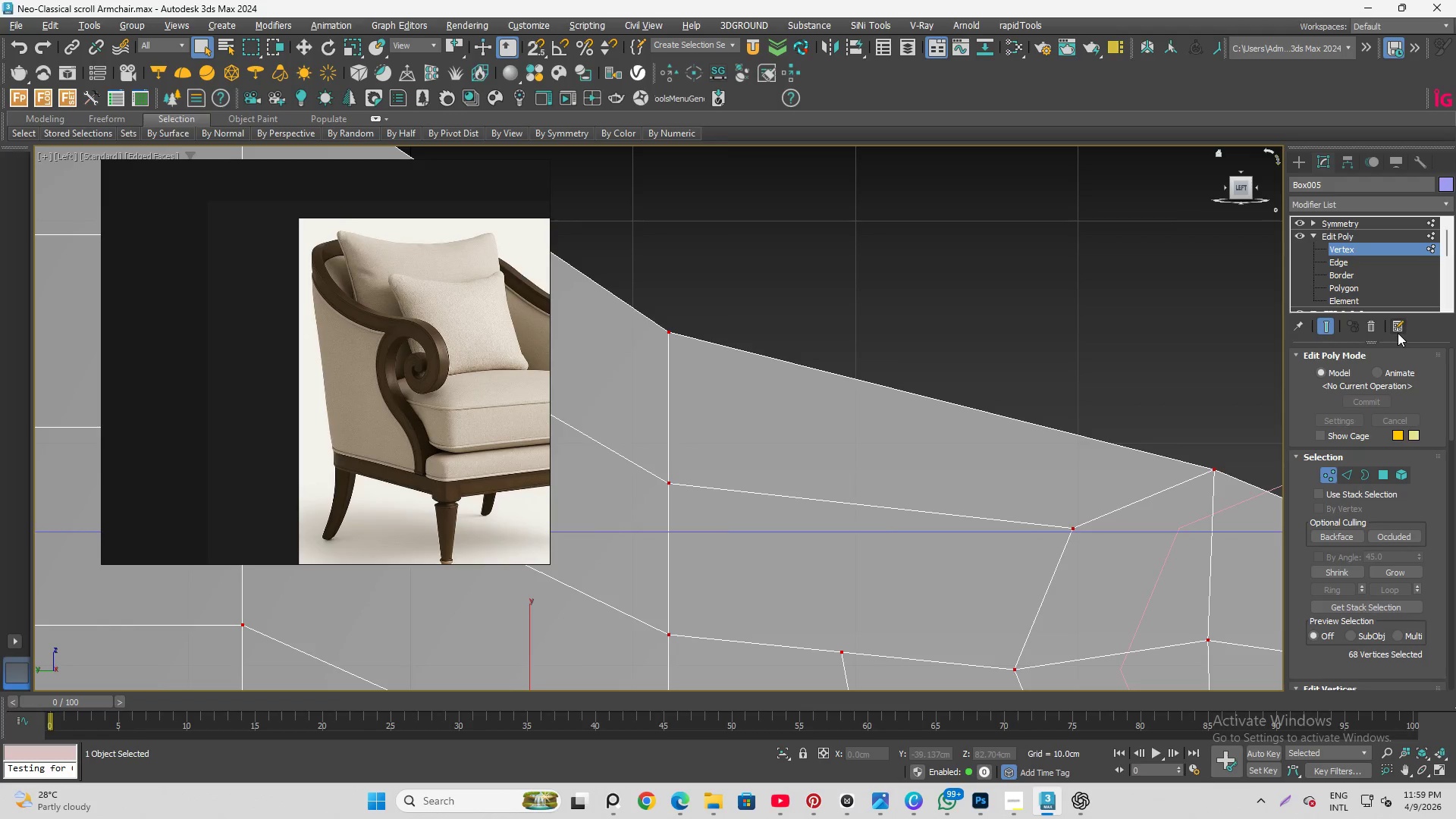 
key(Control+A)
 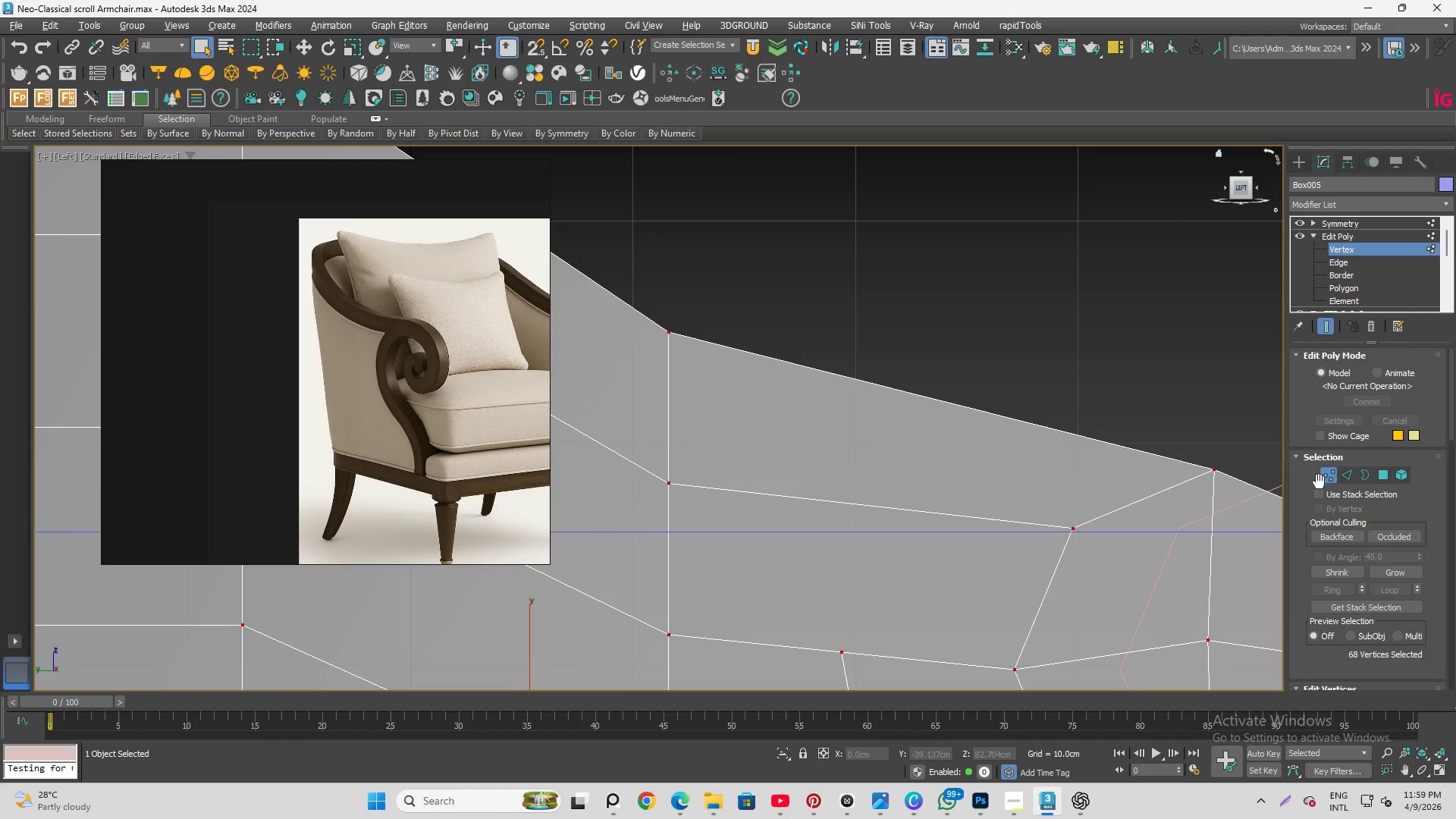 
scroll: coordinate [1320, 546], scroll_direction: down, amount: 8.0
 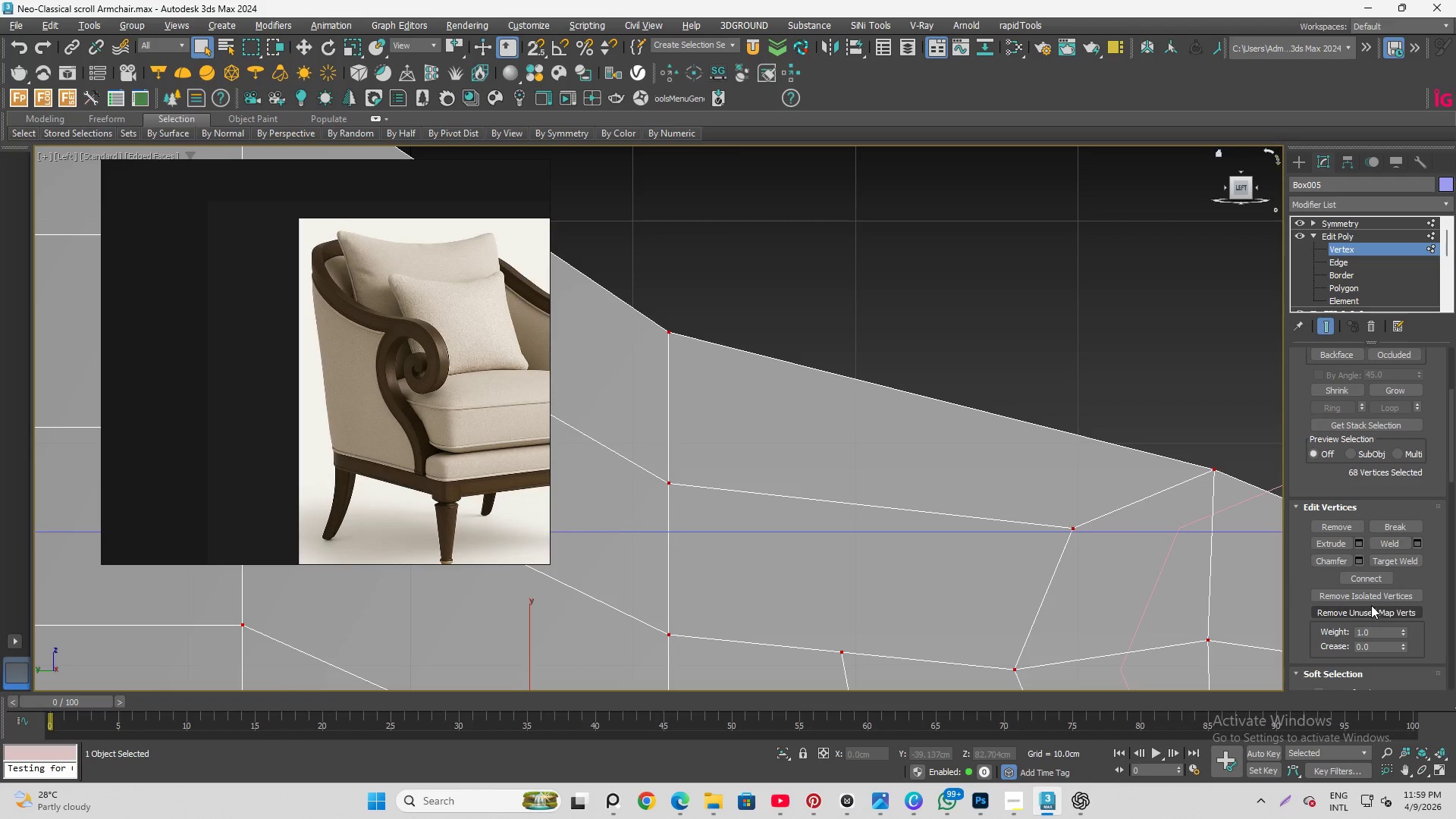 
left_click([1371, 588])
 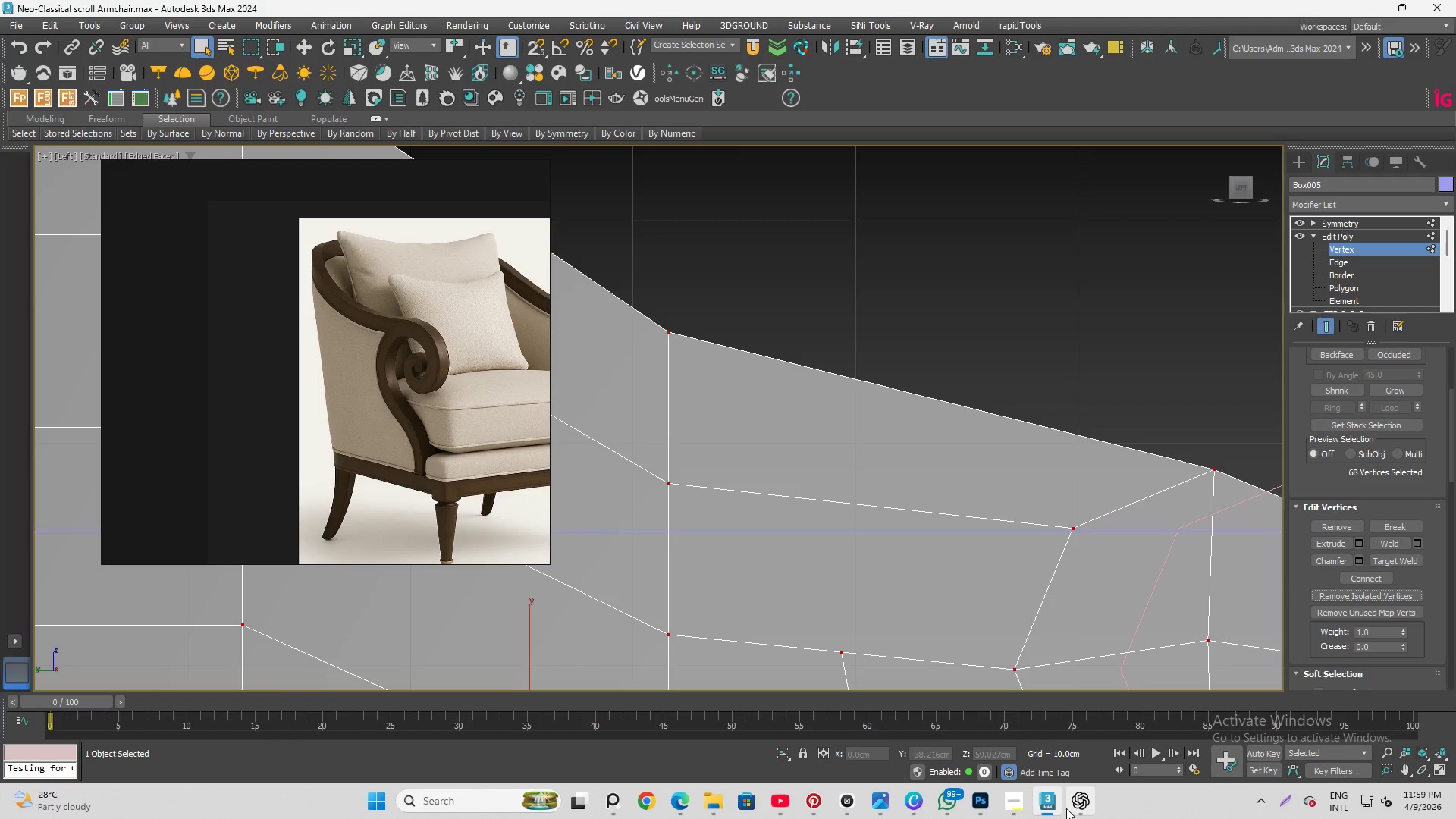 
left_click([1006, 796])